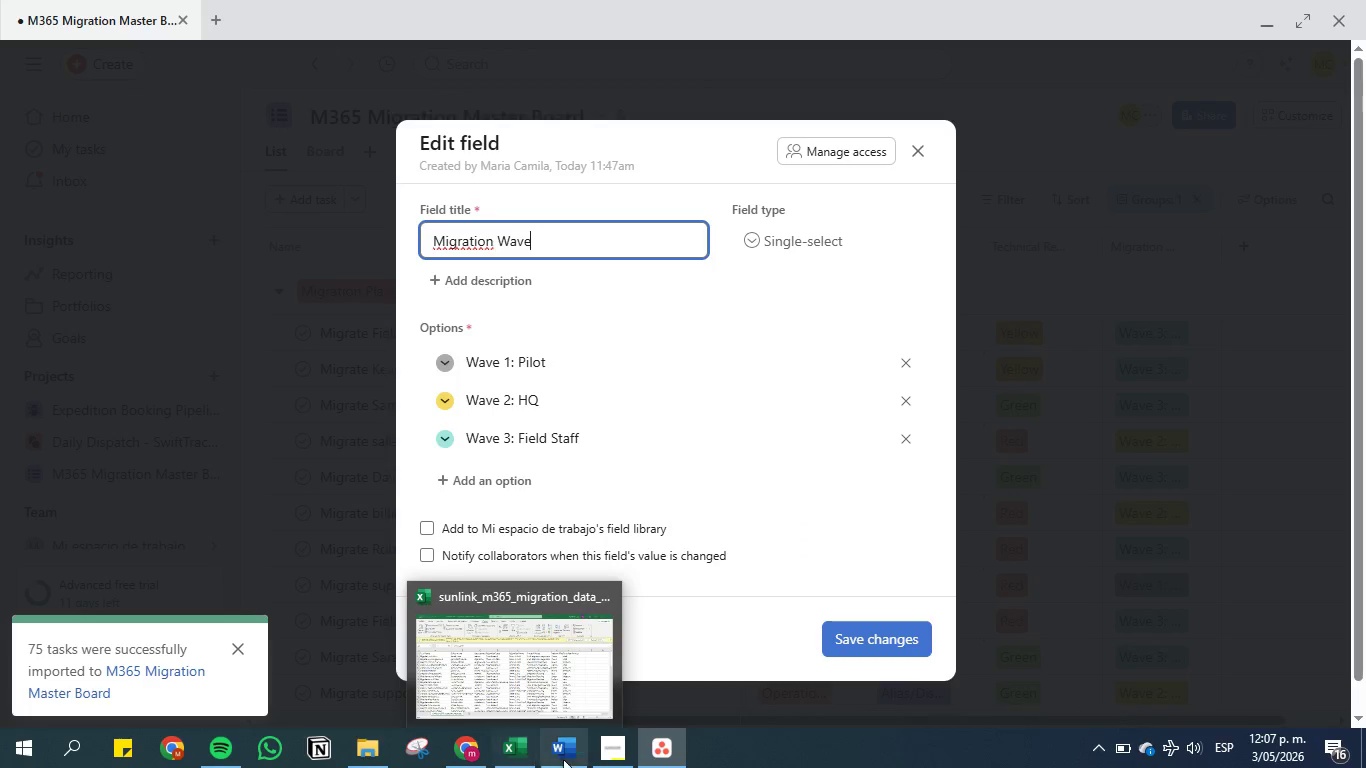 
left_click([556, 753])
 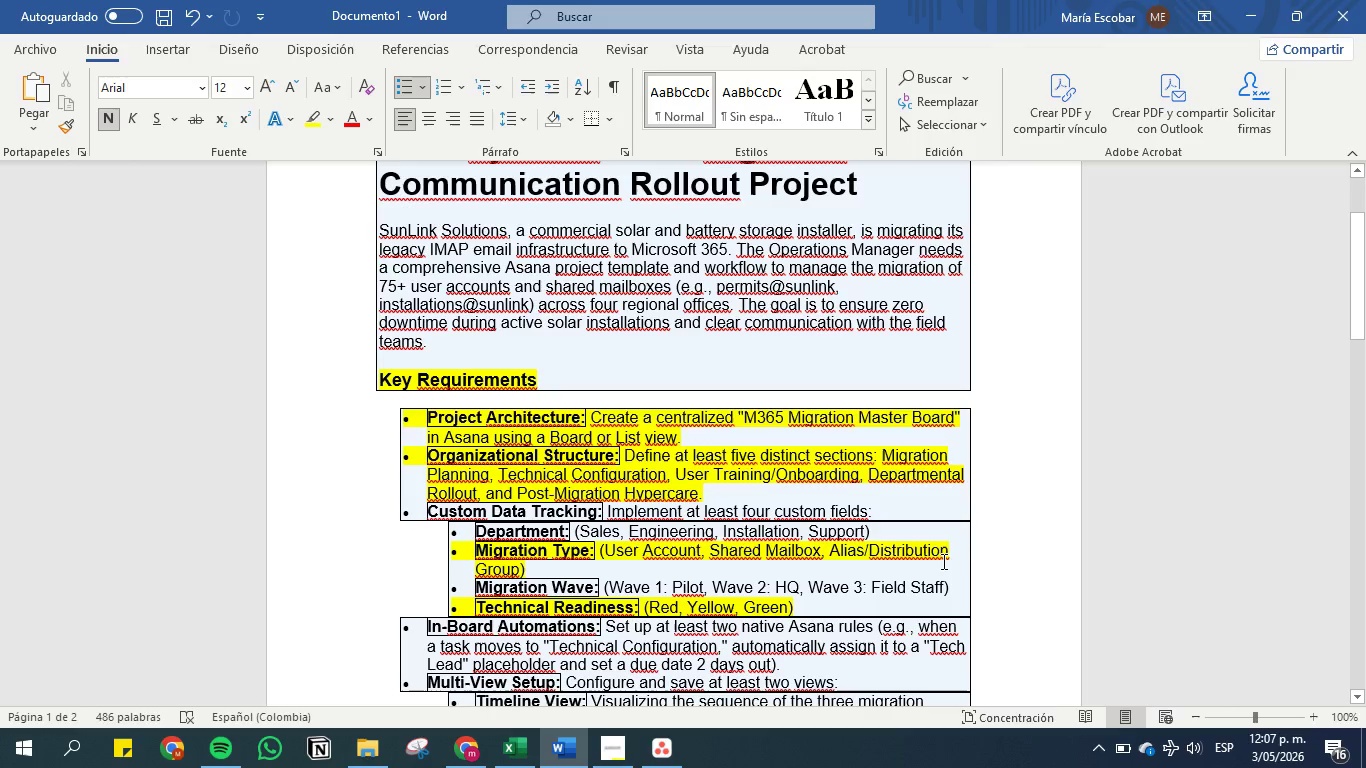 
left_click_drag(start_coordinate=[959, 583], to_coordinate=[486, 588])
 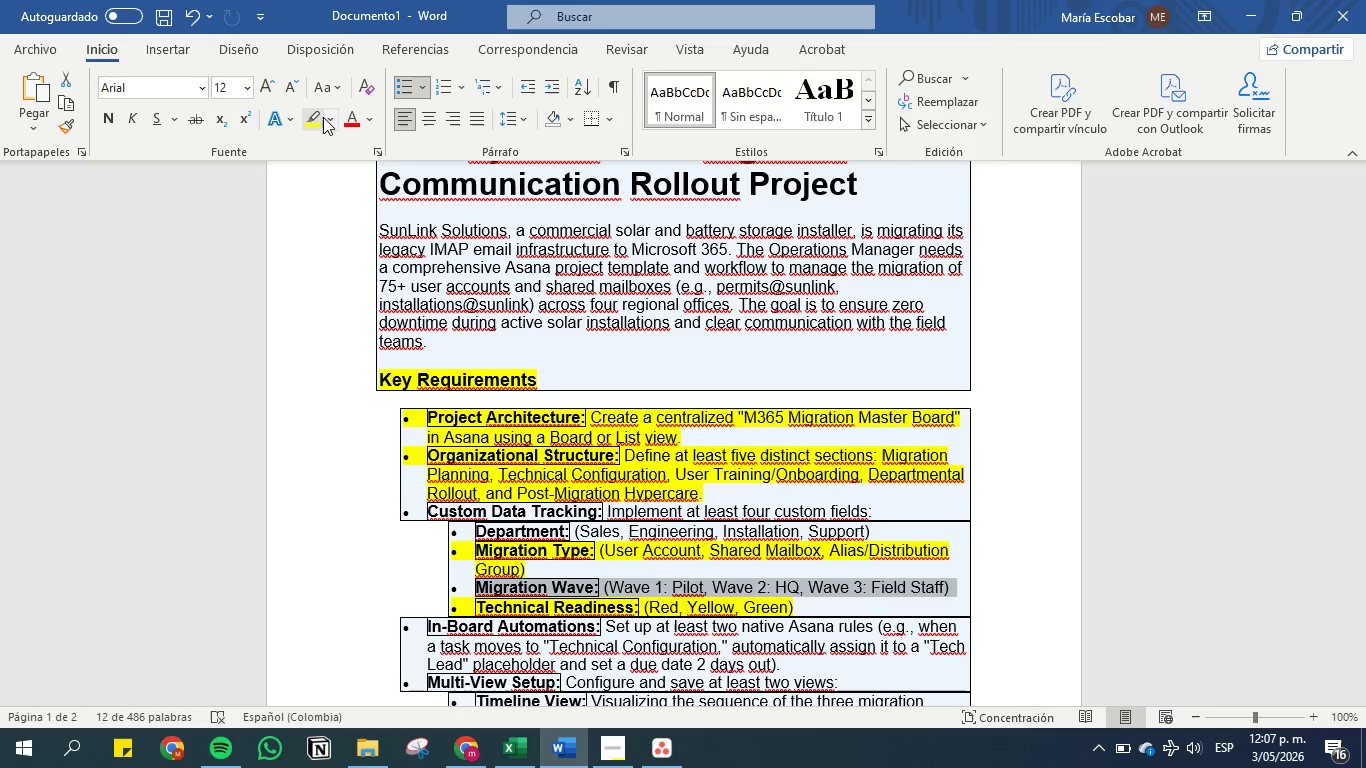 
left_click([316, 115])
 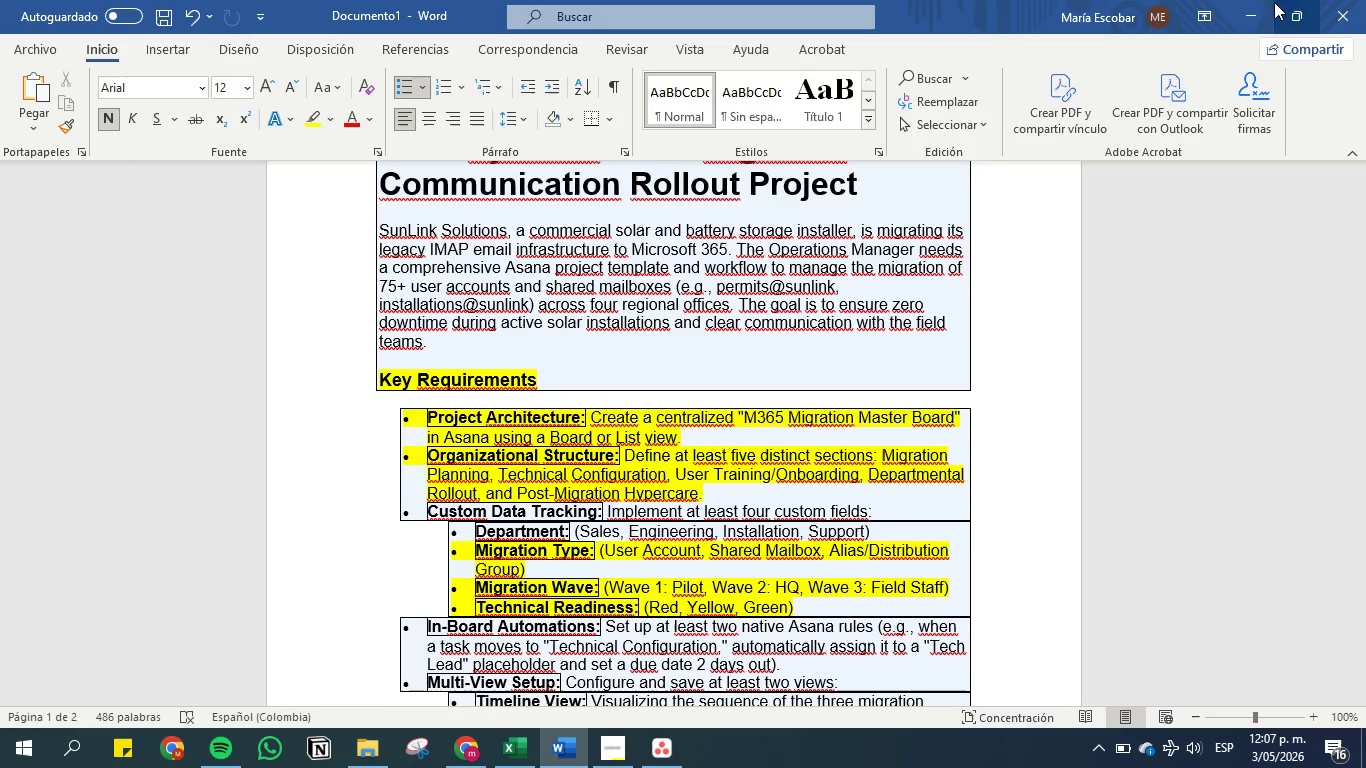 
left_click([1257, 7])
 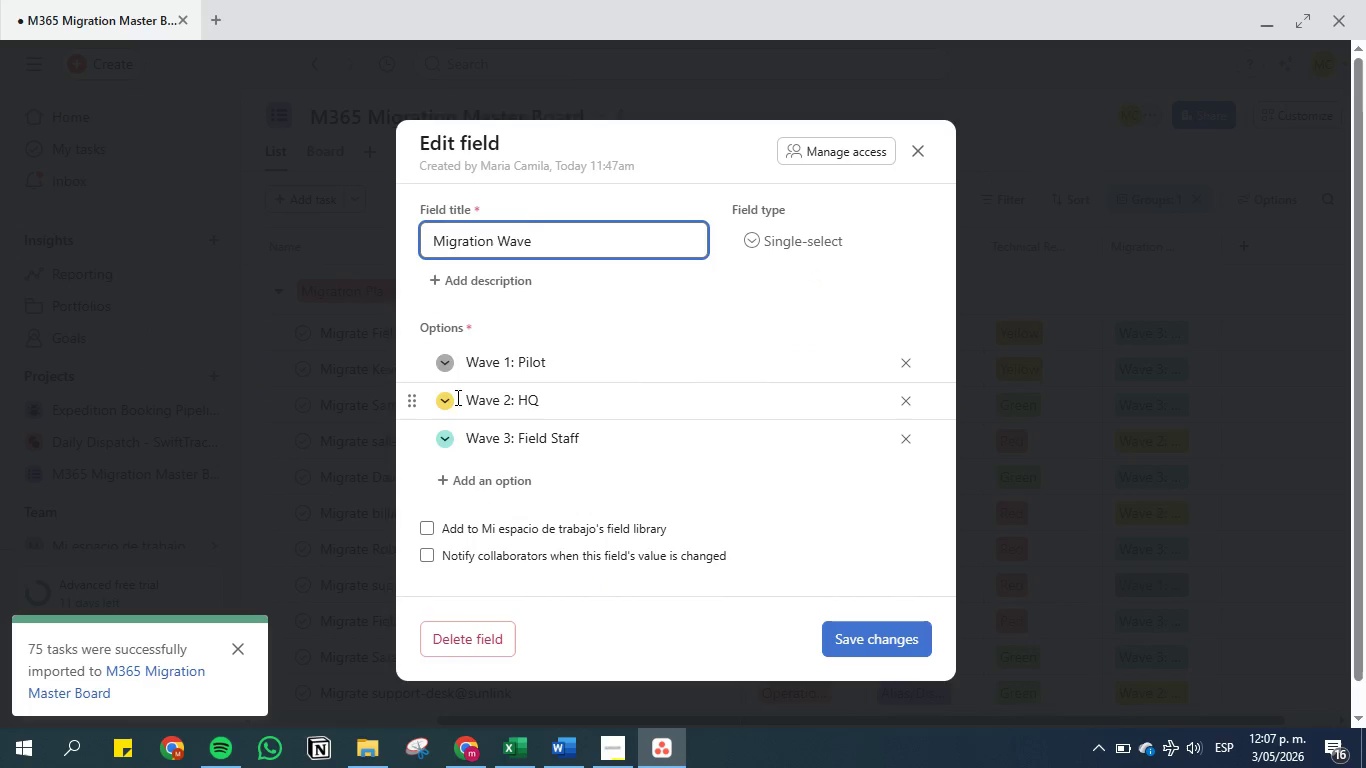 
left_click([449, 365])
 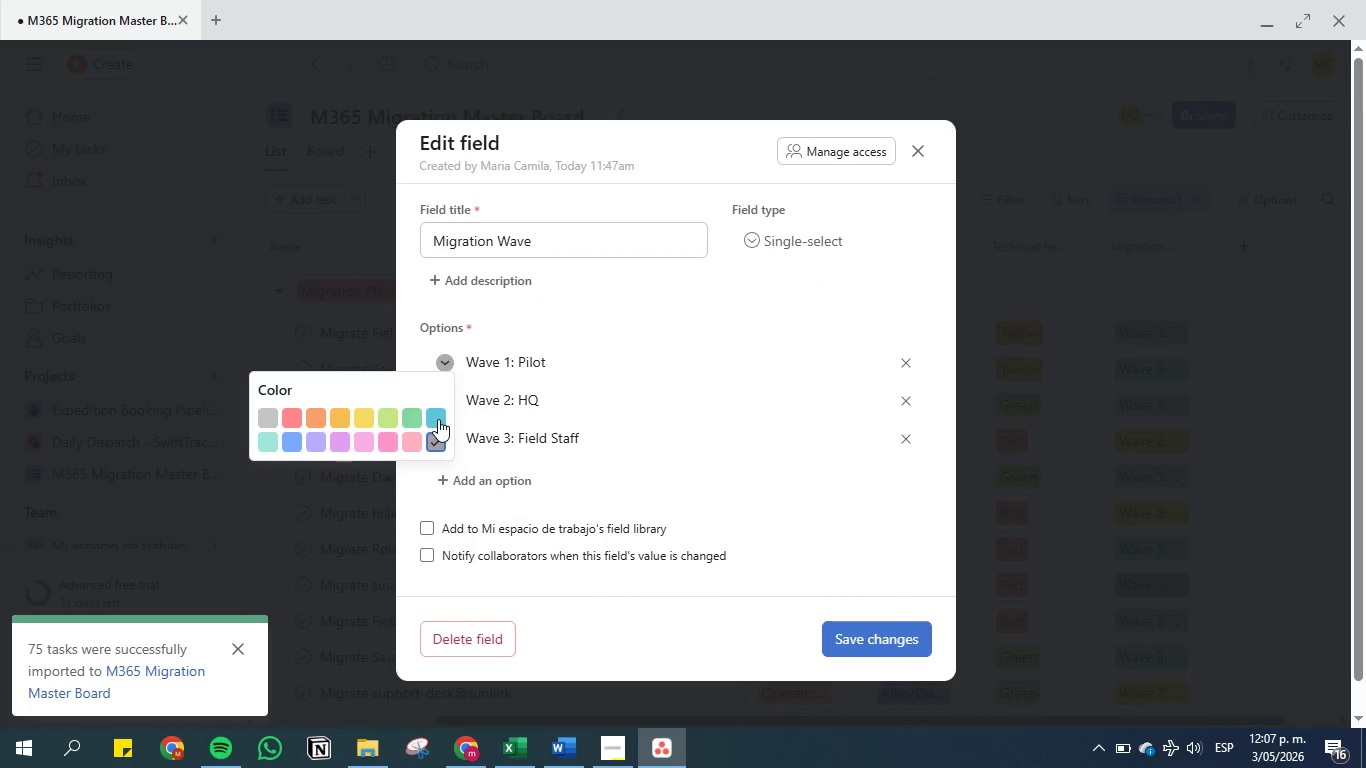 
left_click([438, 419])
 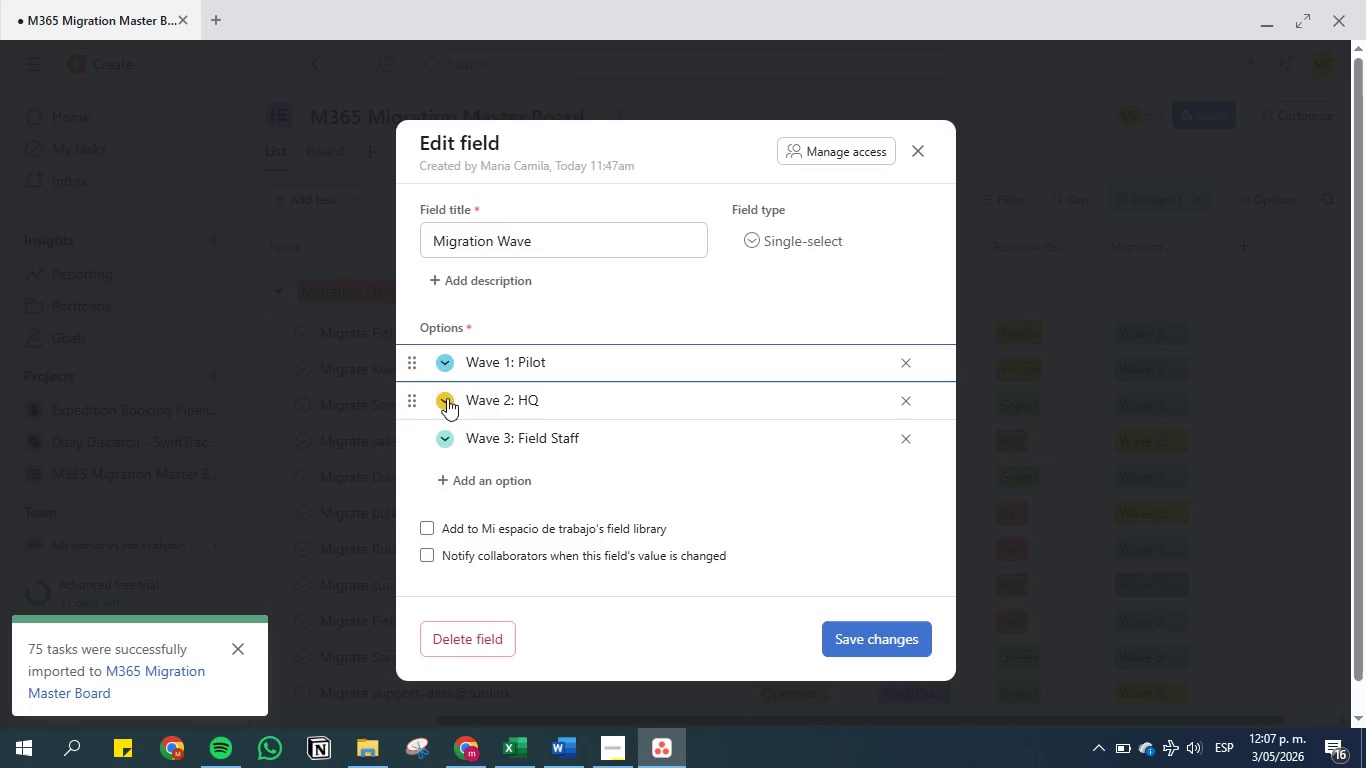 
left_click([447, 397])
 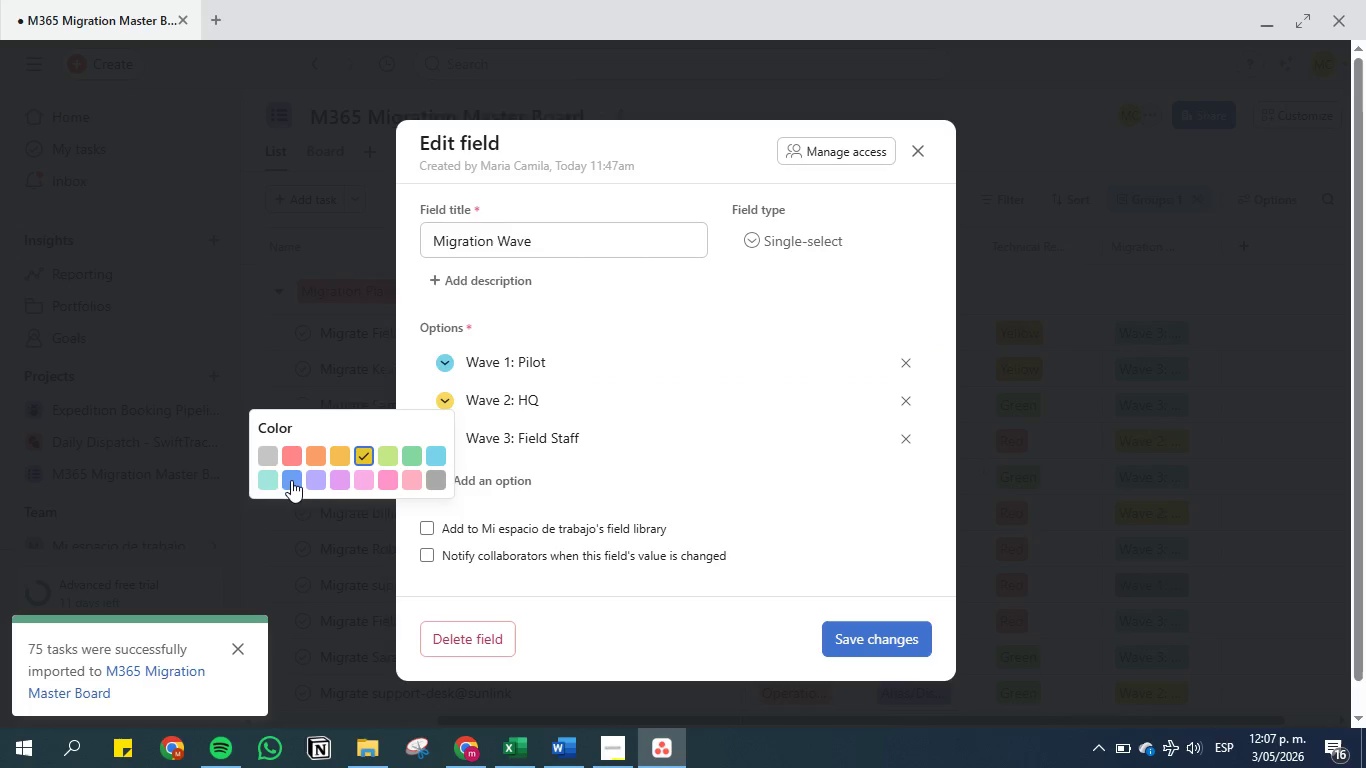 
left_click([267, 477])
 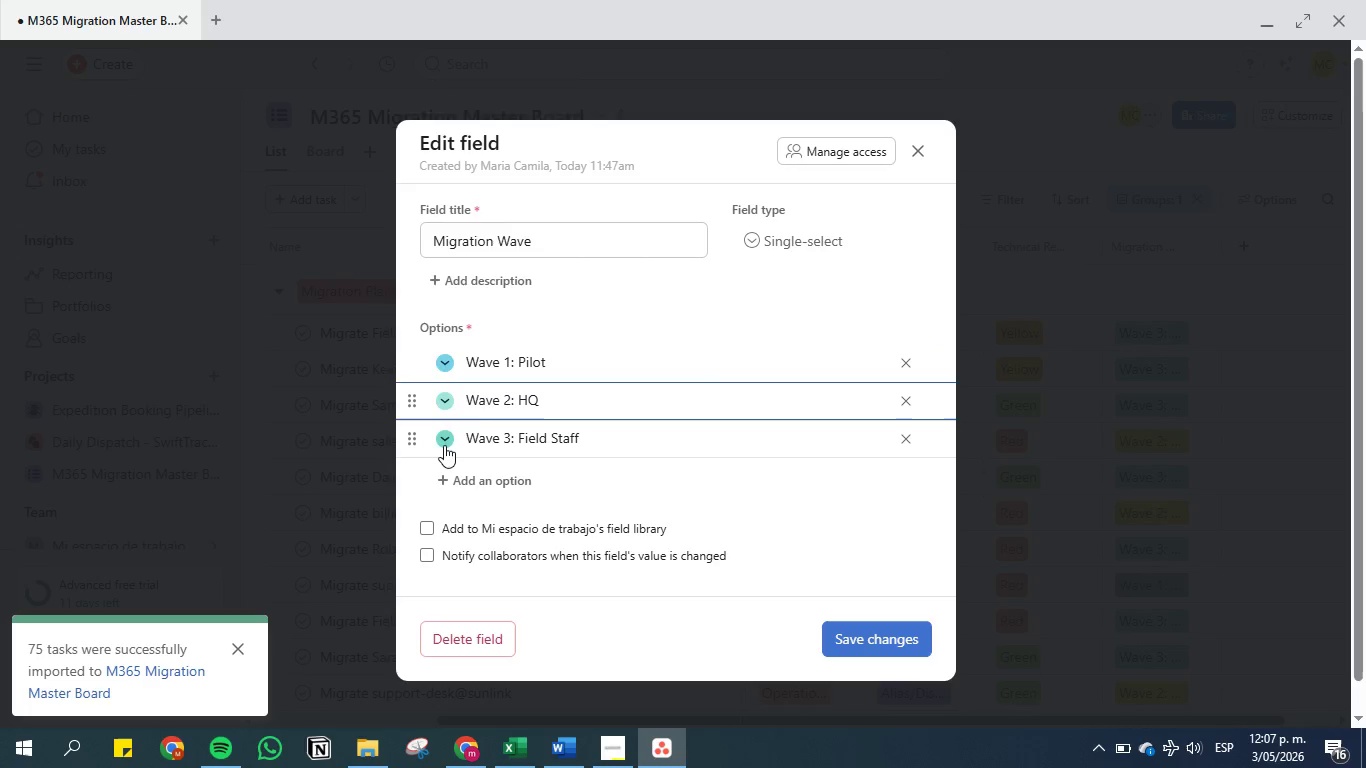 
left_click([444, 445])
 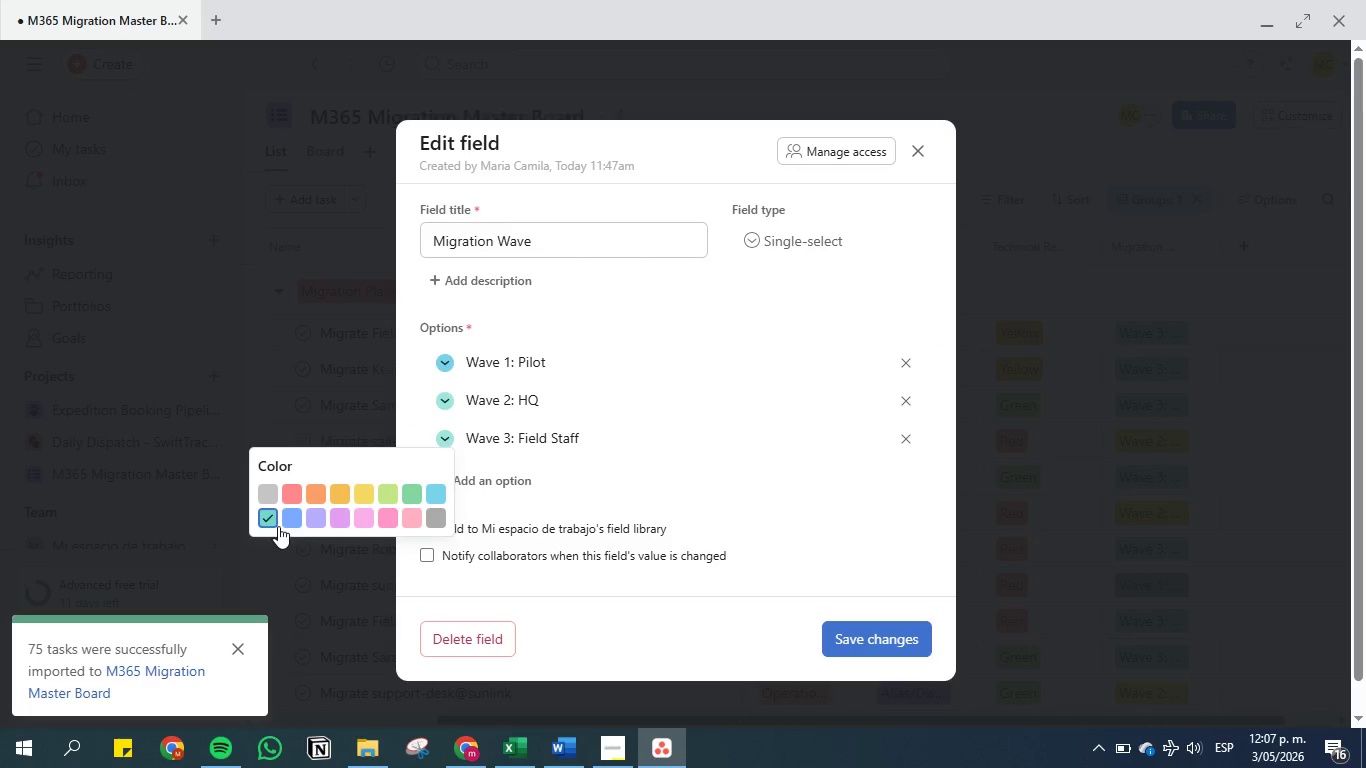 
left_click([292, 519])
 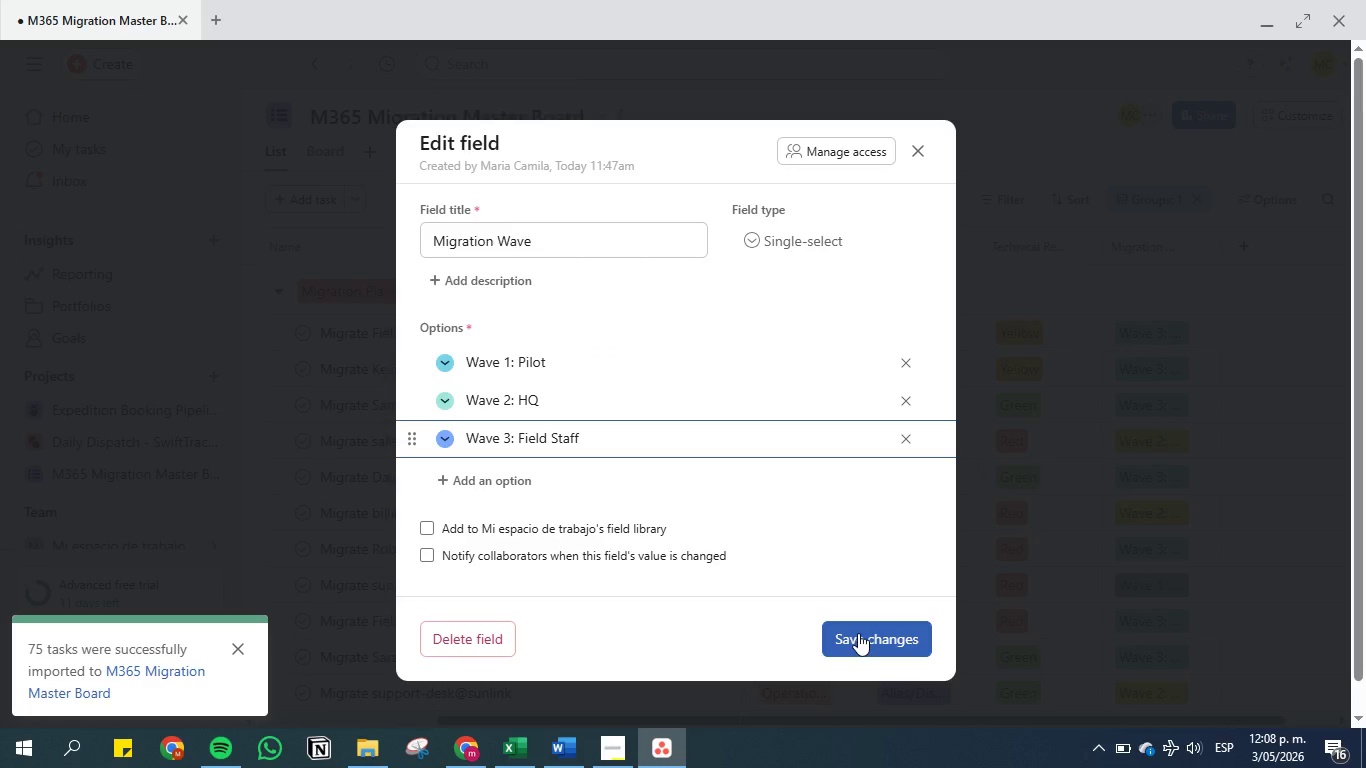 
wait(5.39)
 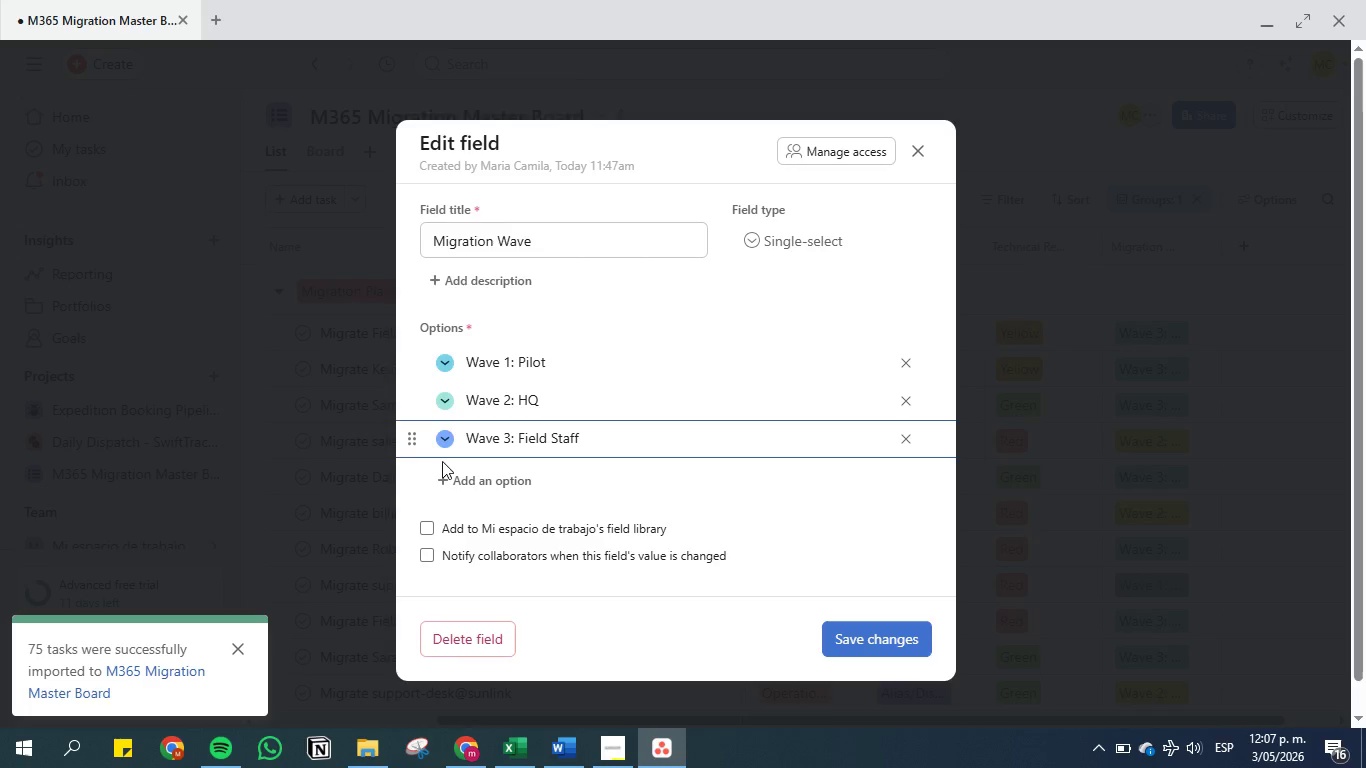 
left_click([858, 633])
 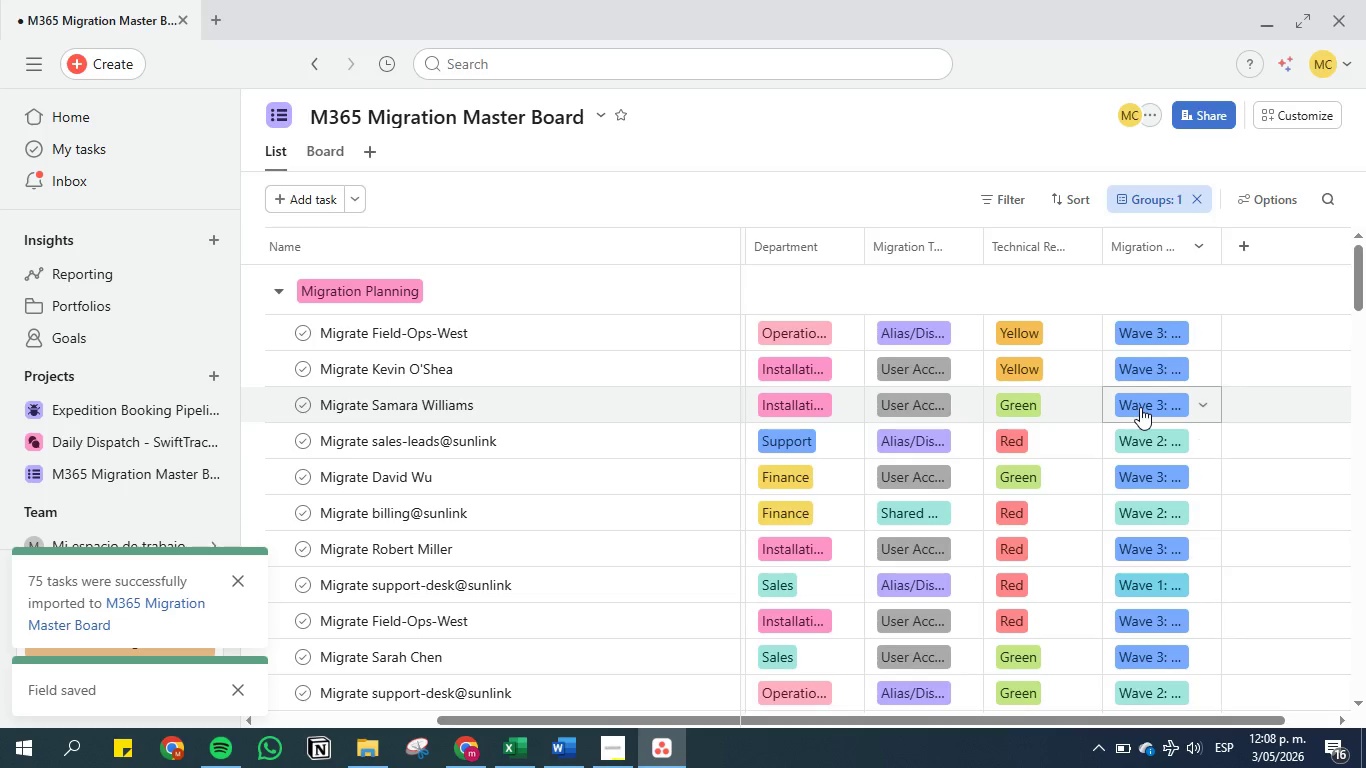 
scroll: coordinate [1172, 599], scroll_direction: down, amount: 3.0
 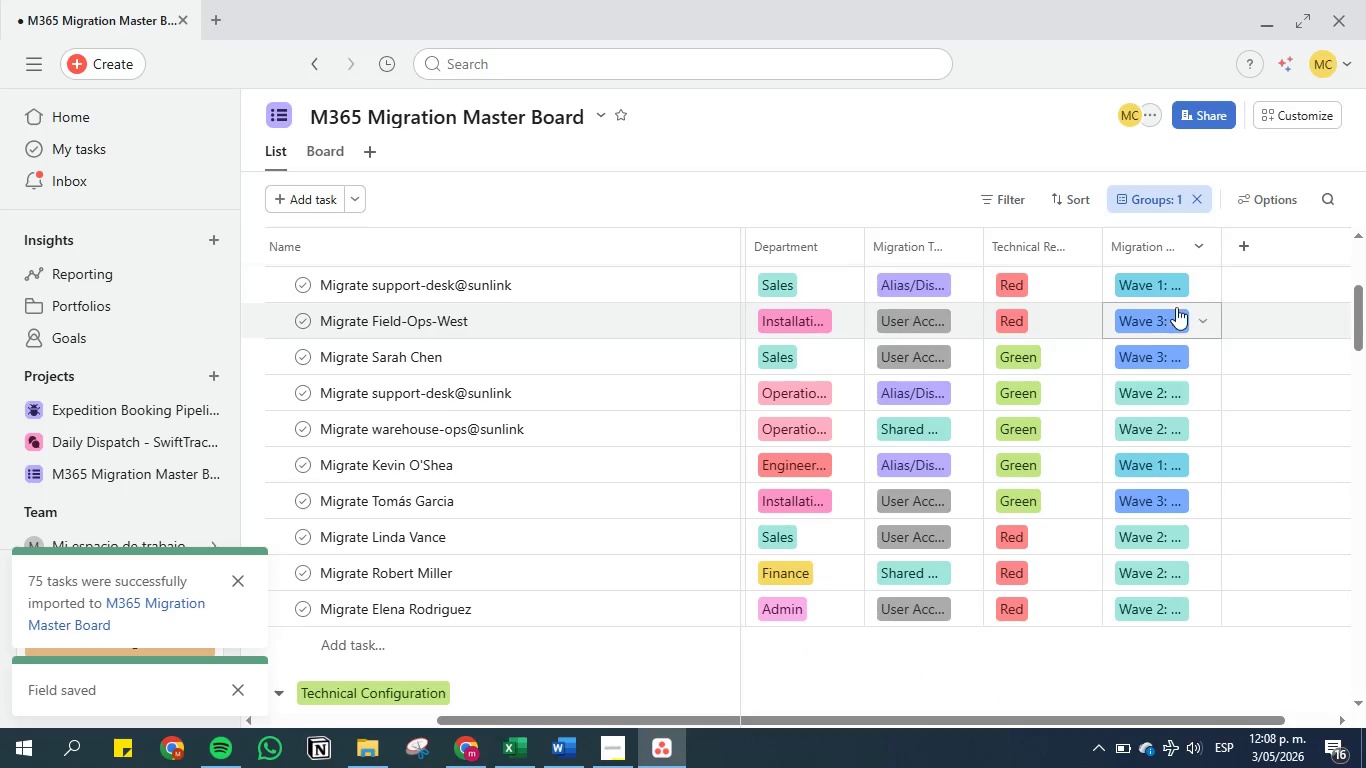 
scroll: coordinate [1181, 314], scroll_direction: up, amount: 4.0
 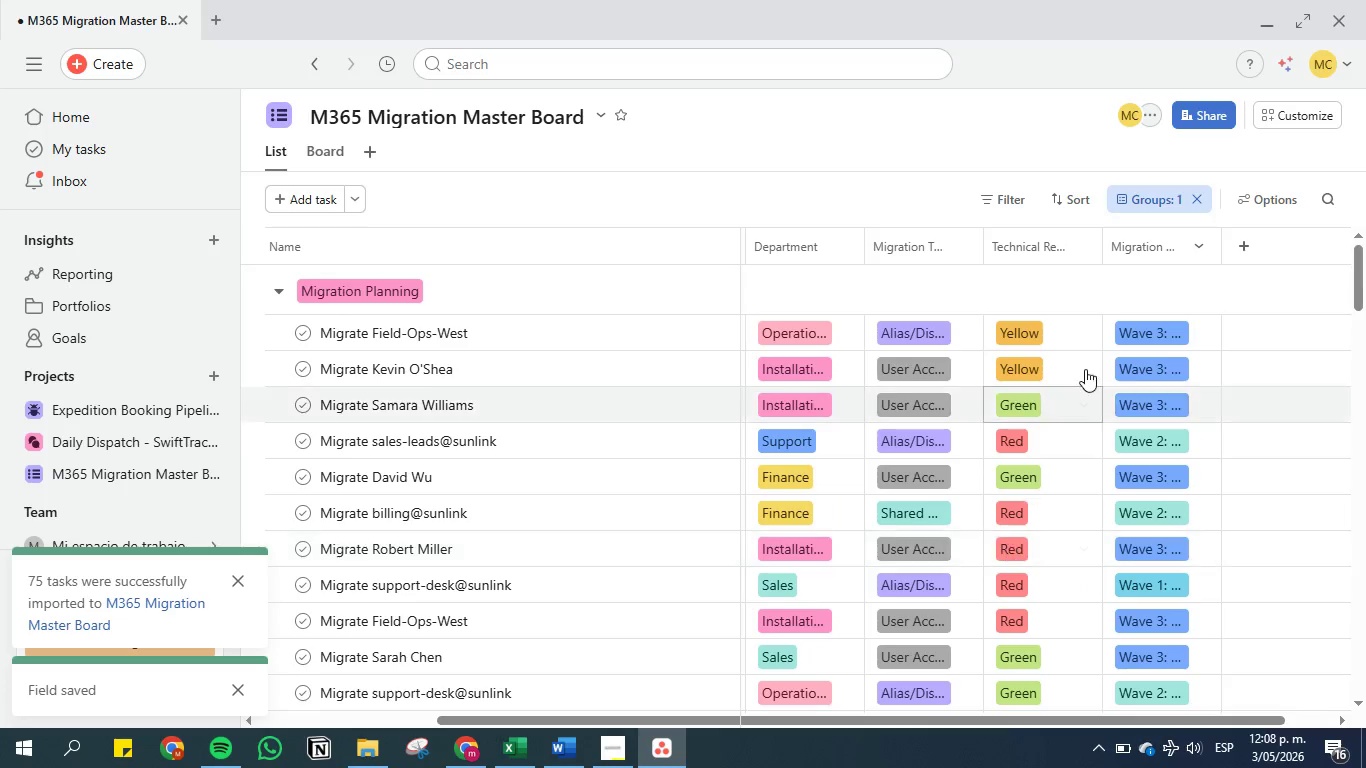 
left_click([1203, 249])
 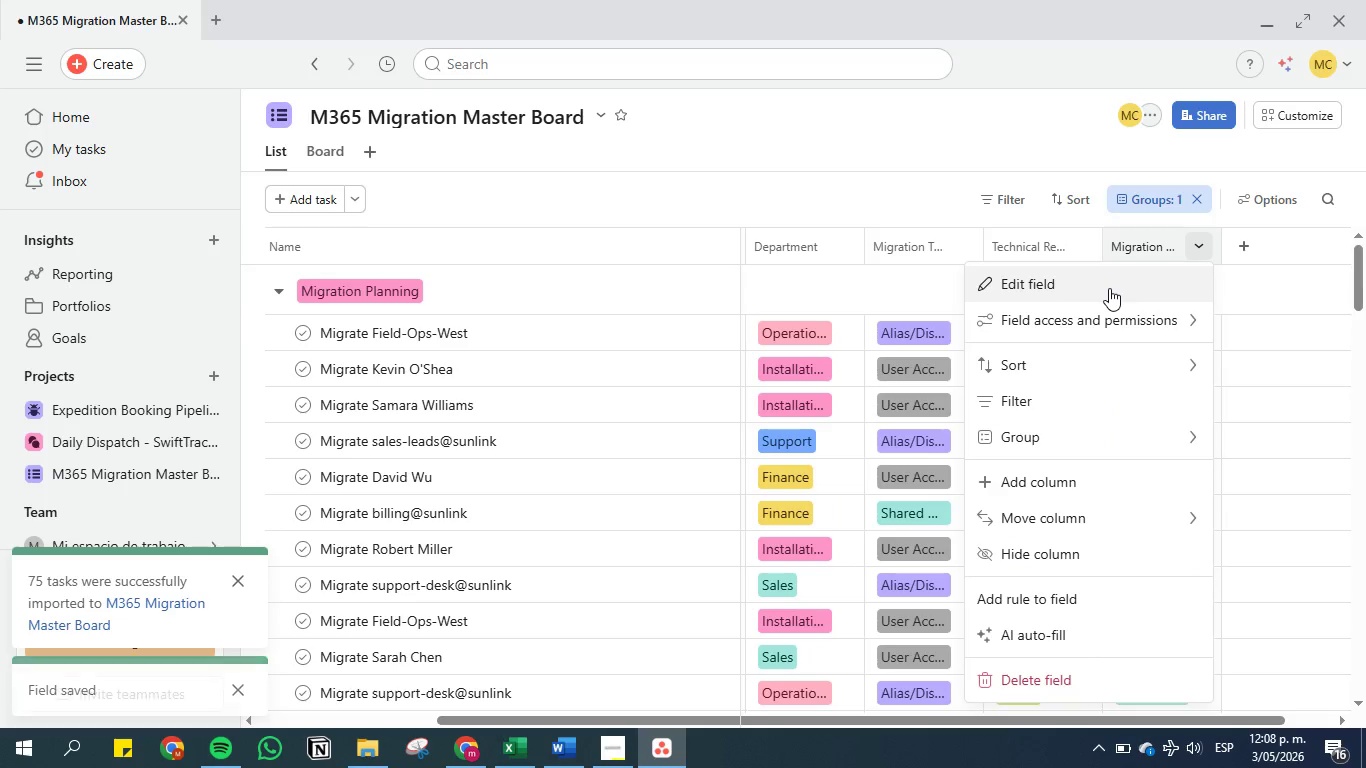 
left_click([1109, 288])
 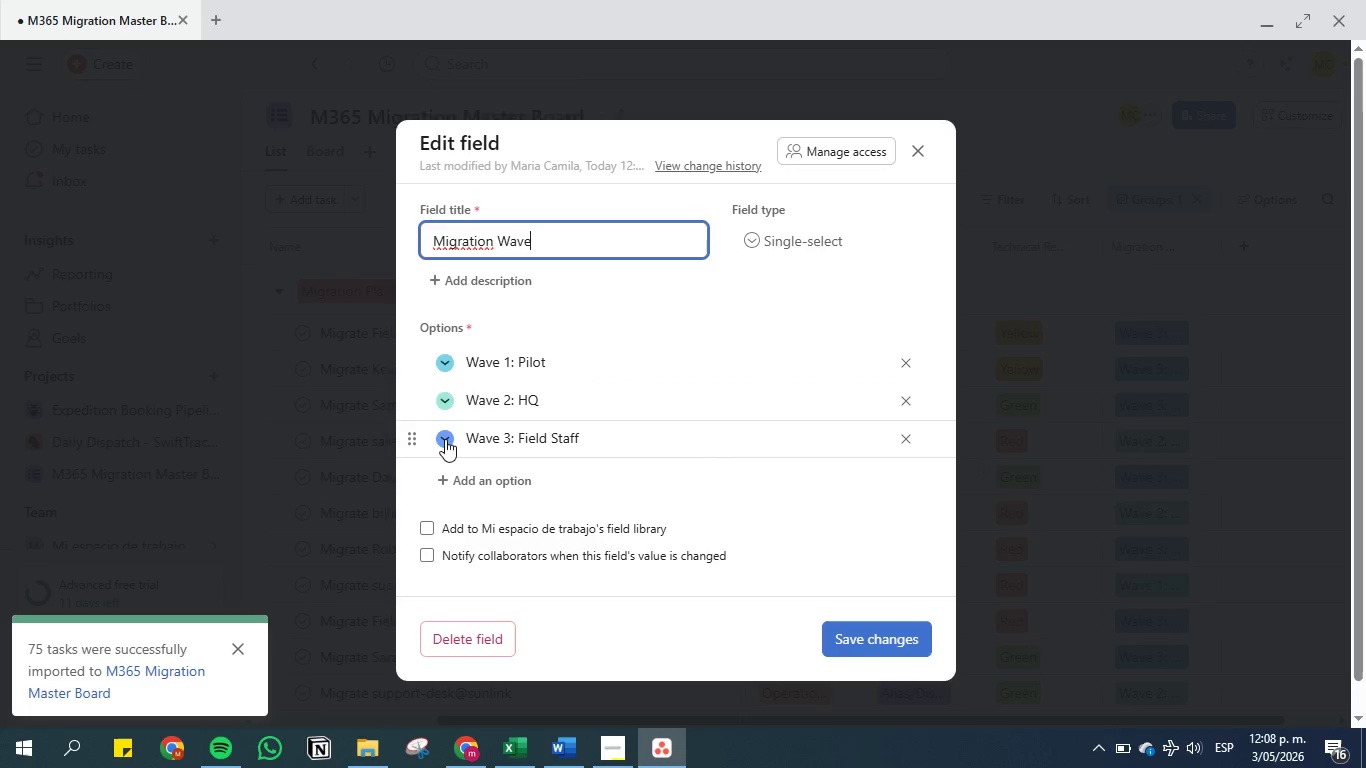 
left_click([445, 439])
 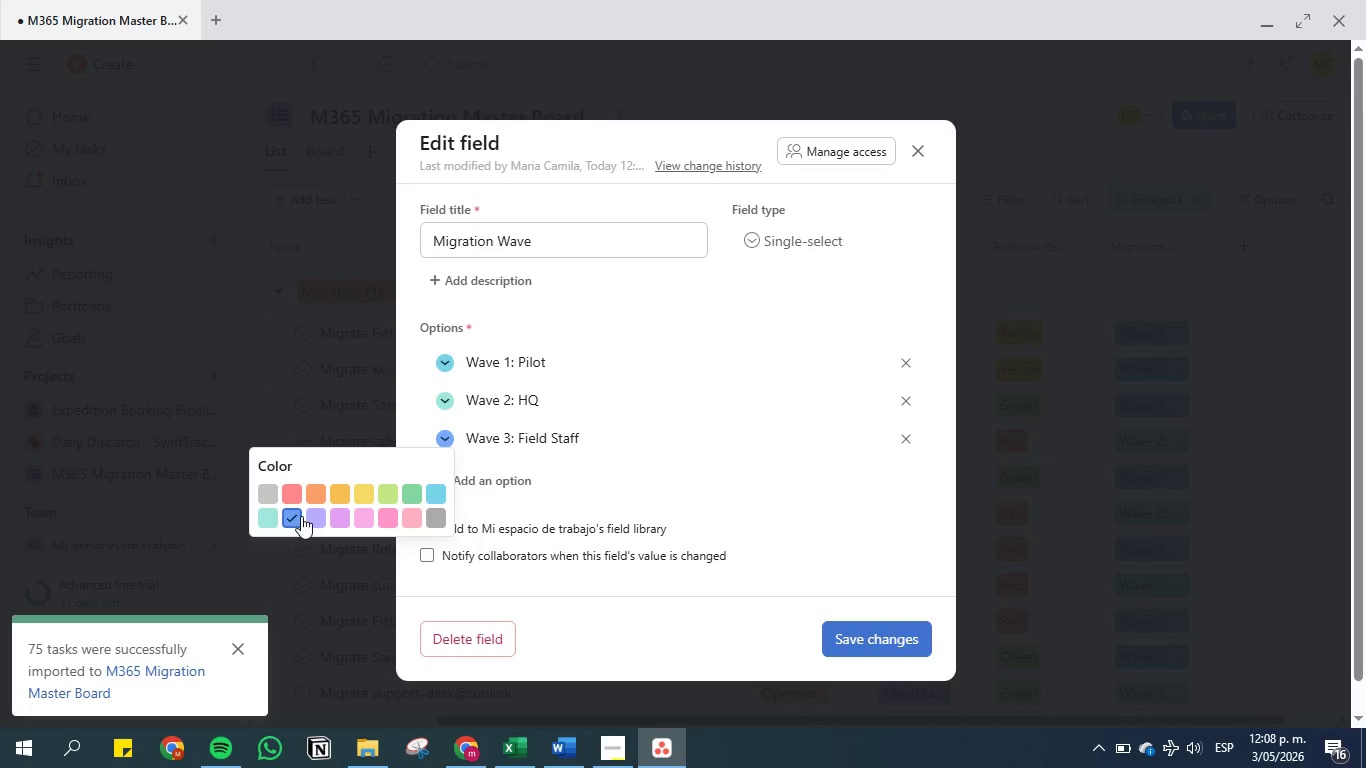 
left_click([313, 518])
 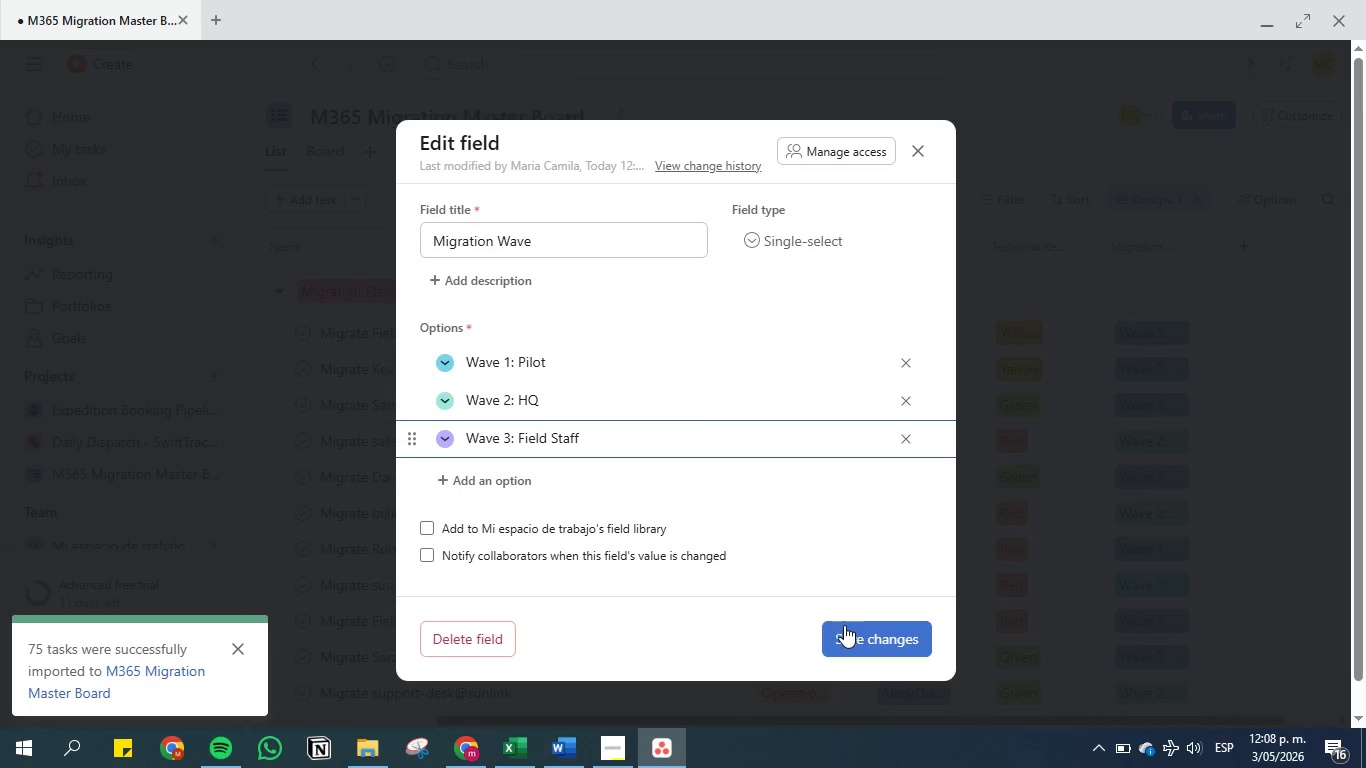 
left_click([855, 630])
 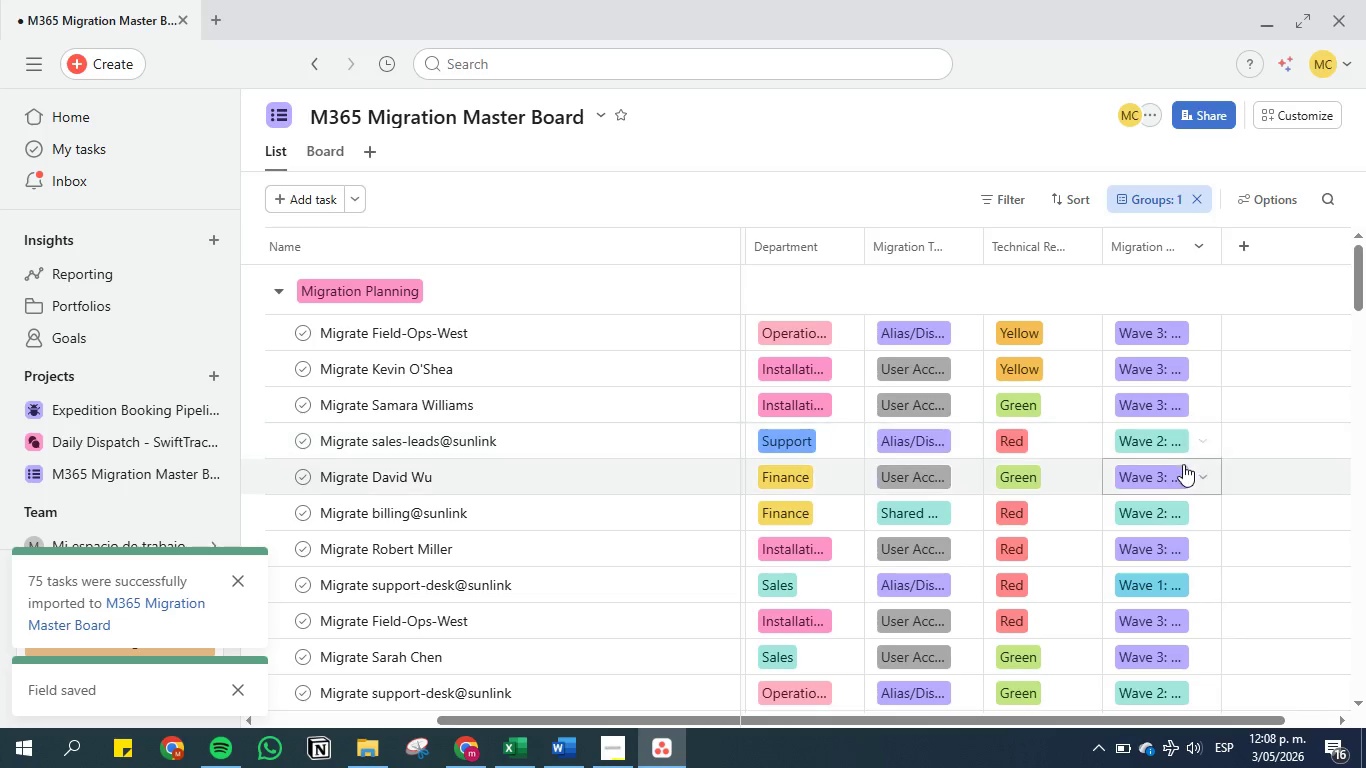 
scroll: coordinate [1181, 486], scroll_direction: down, amount: 2.0
 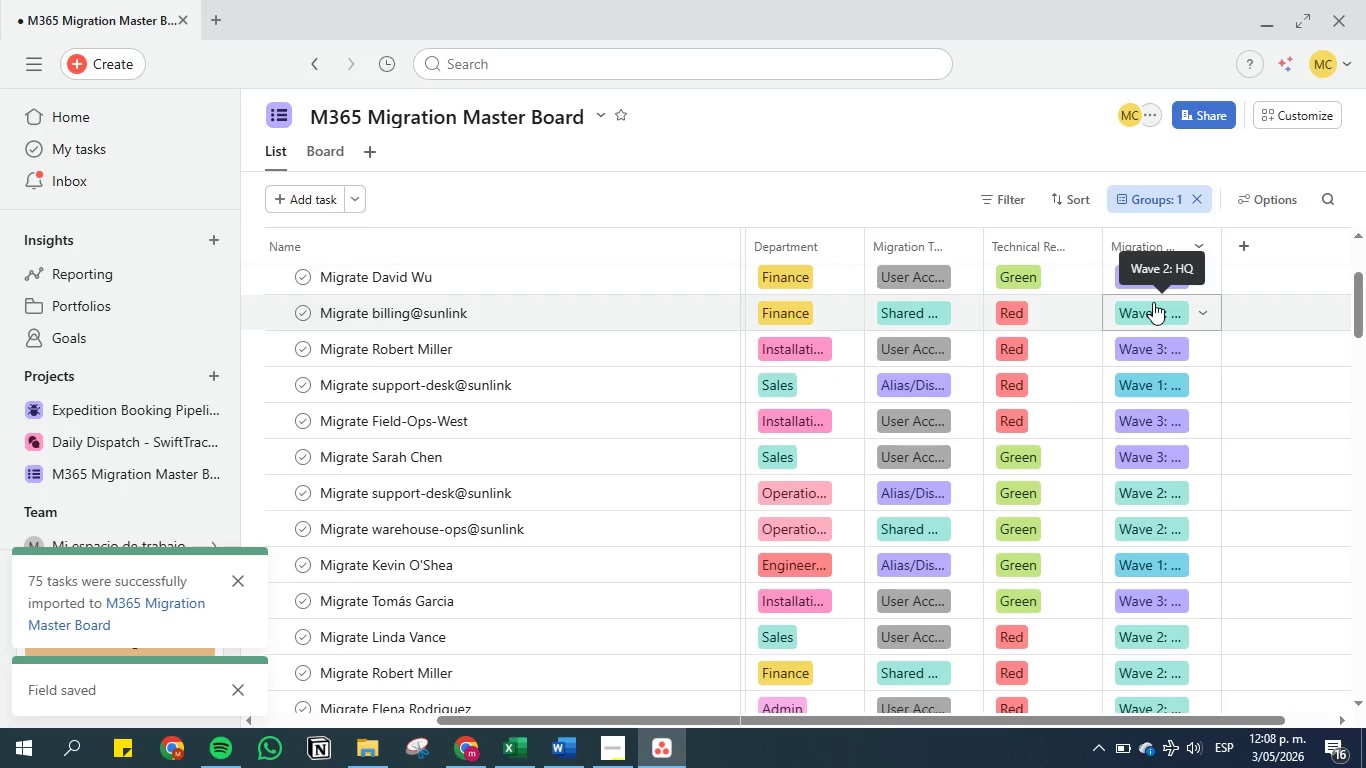 
left_click([1202, 249])
 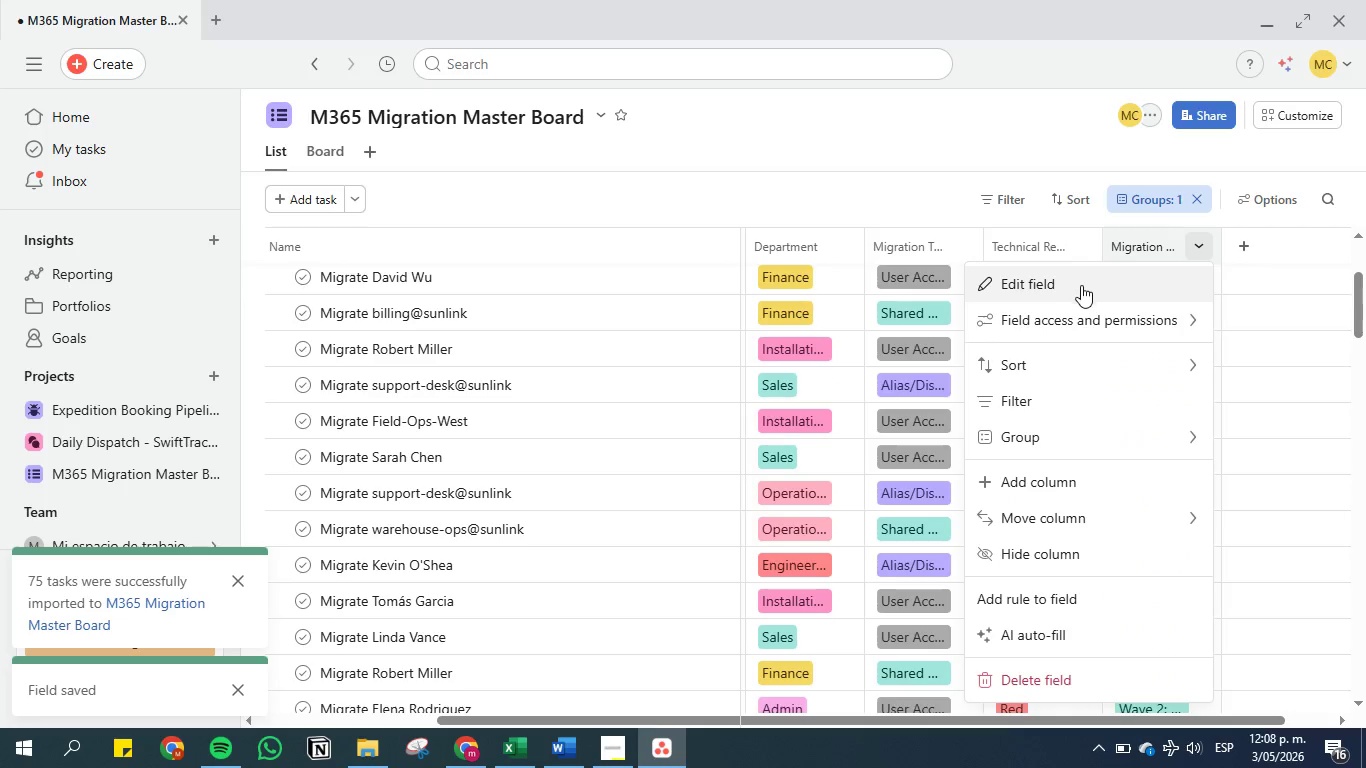 
left_click([1081, 285])
 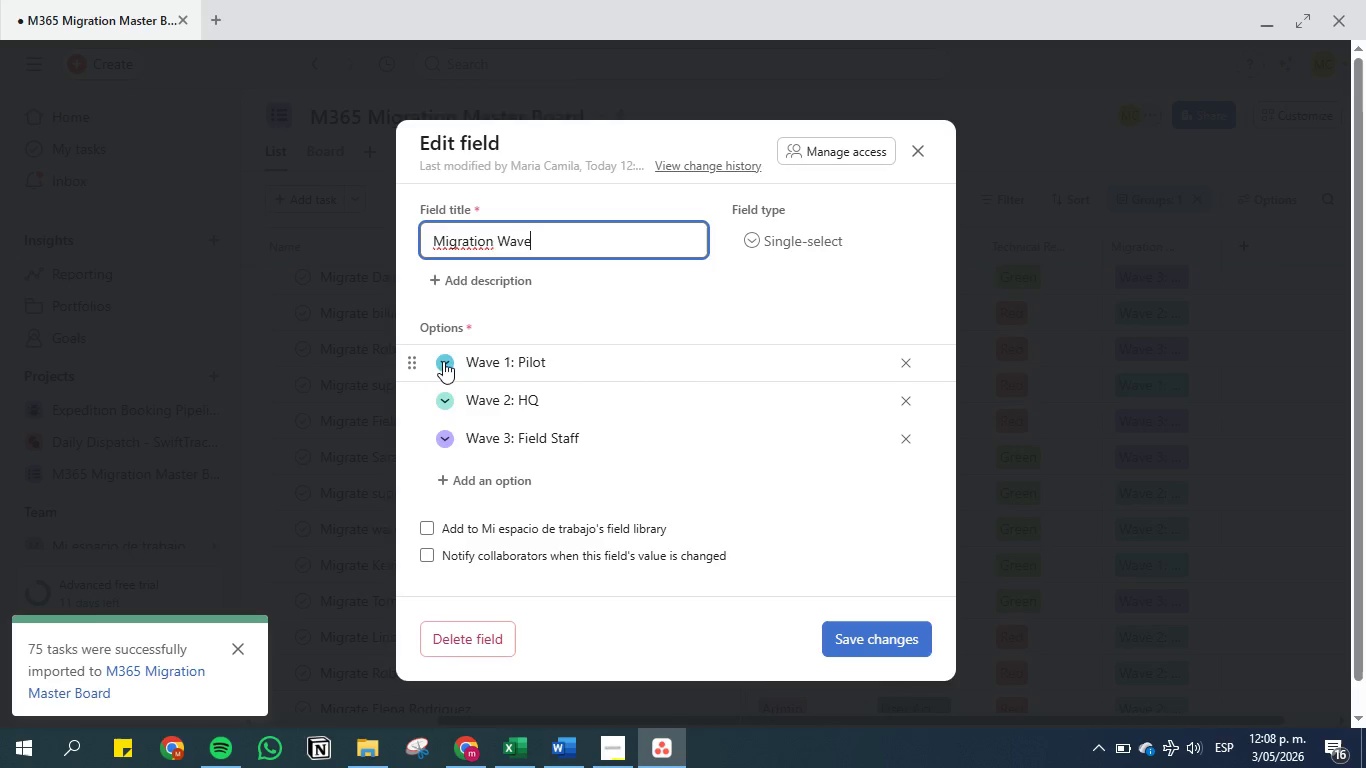 
left_click([443, 356])
 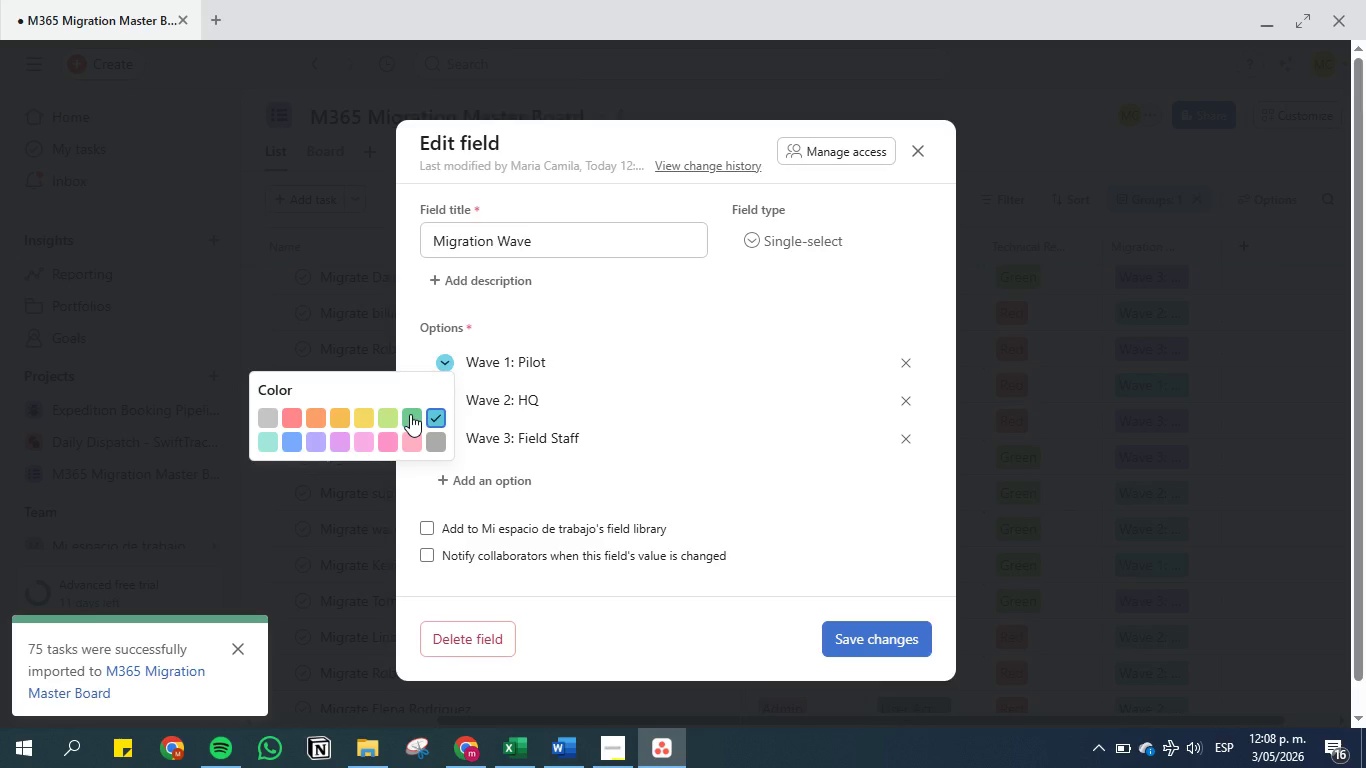 
left_click([410, 414])
 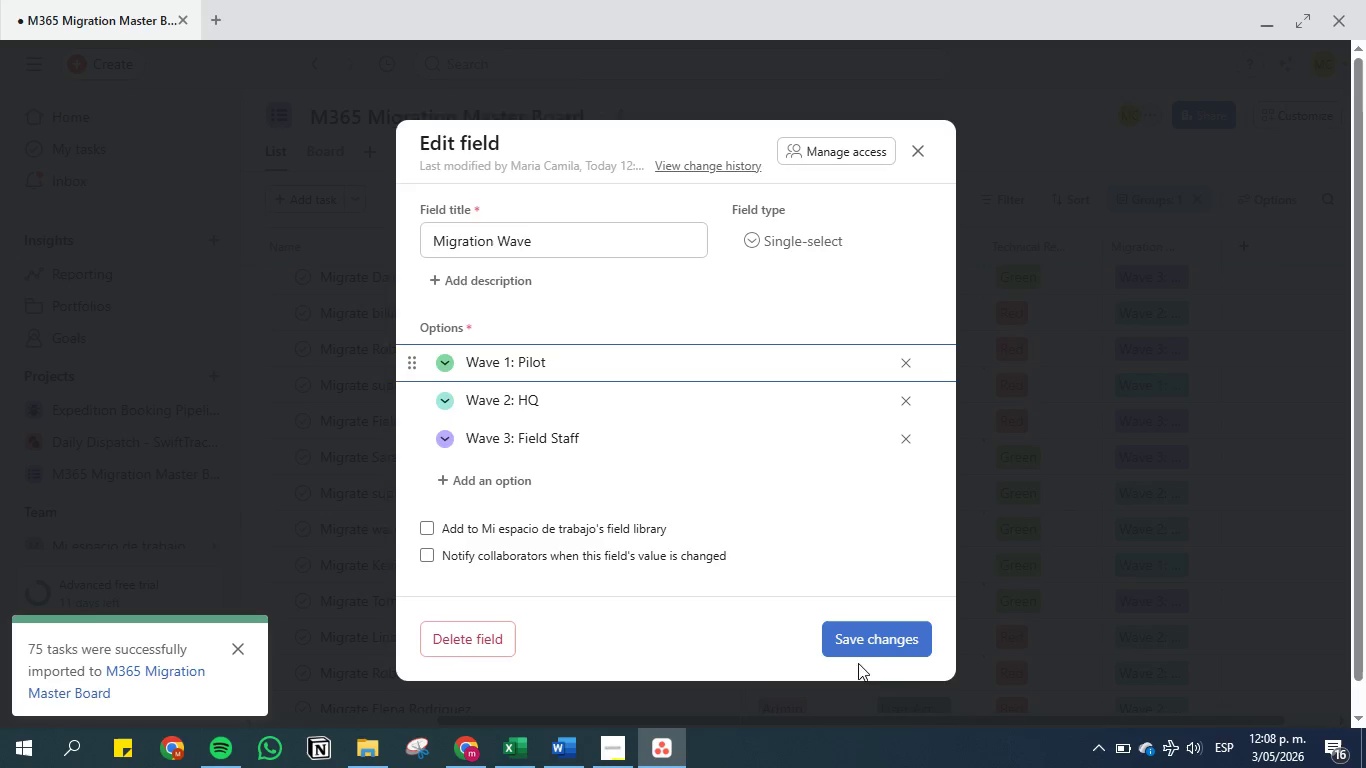 
left_click([876, 637])
 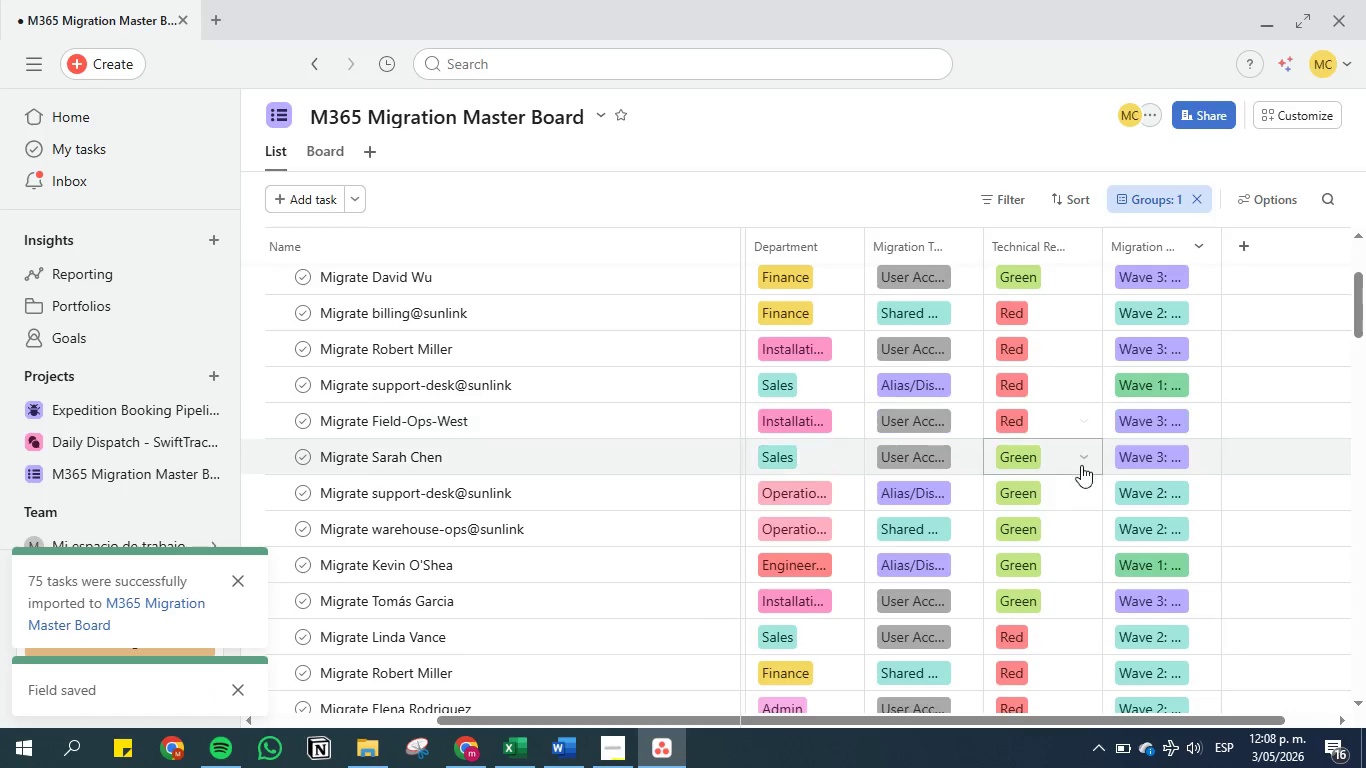 
wait(8.3)
 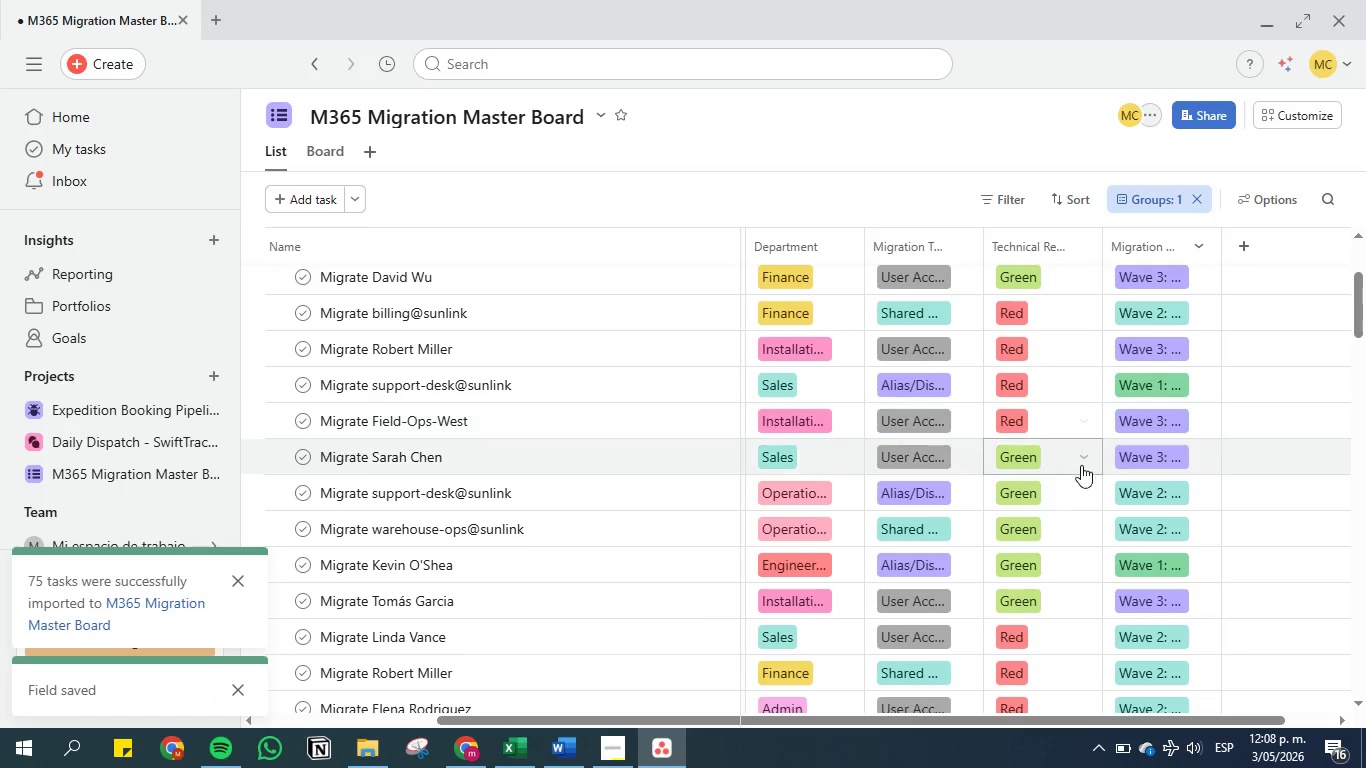 
double_click([987, 248])
 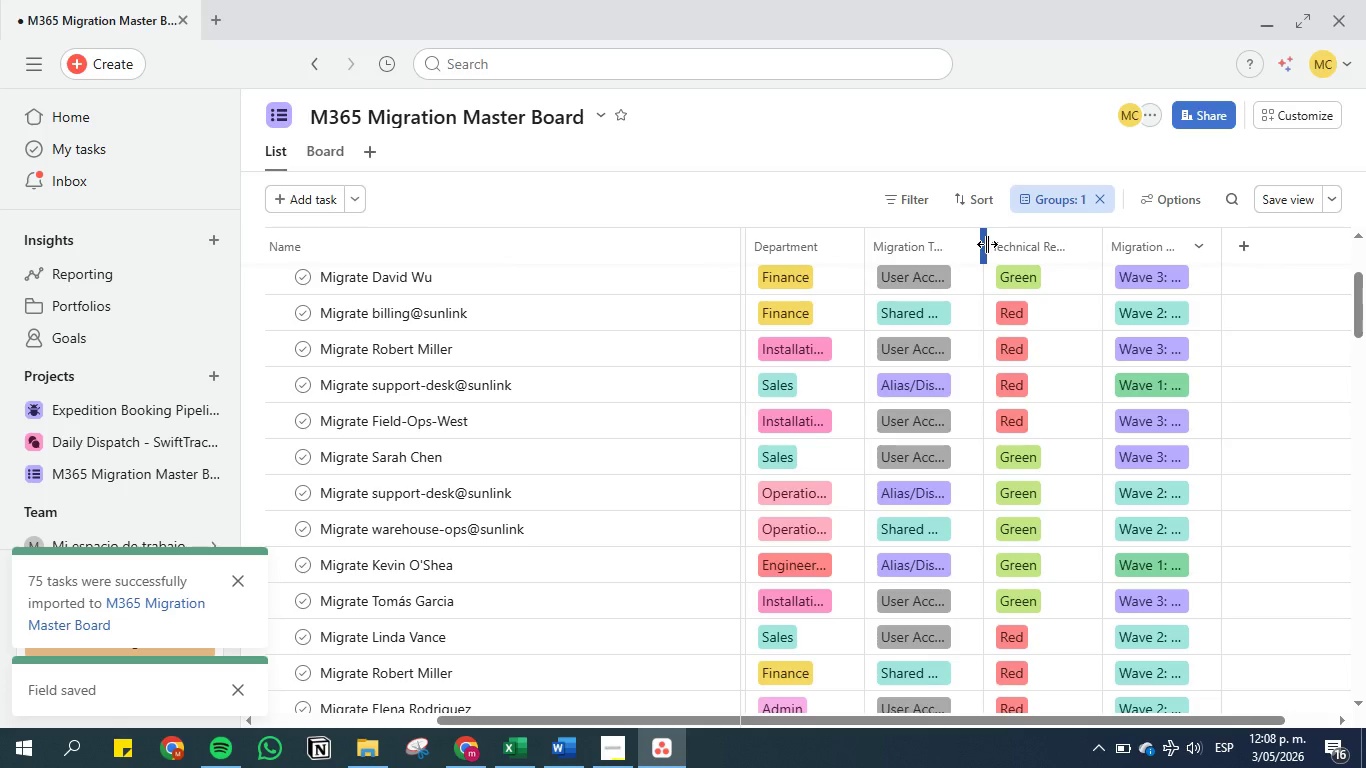 
left_click_drag(start_coordinate=[987, 244], to_coordinate=[998, 244])
 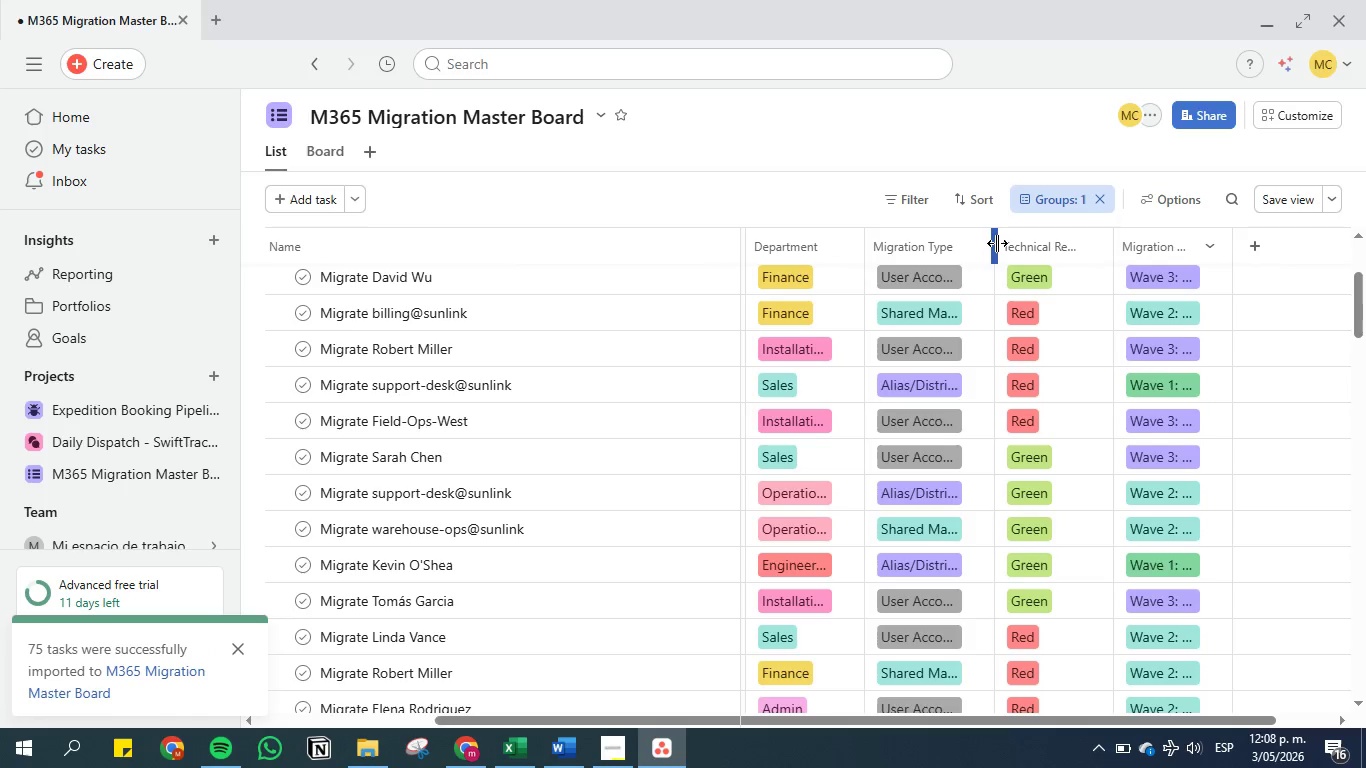 
left_click_drag(start_coordinate=[997, 243], to_coordinate=[1026, 243])
 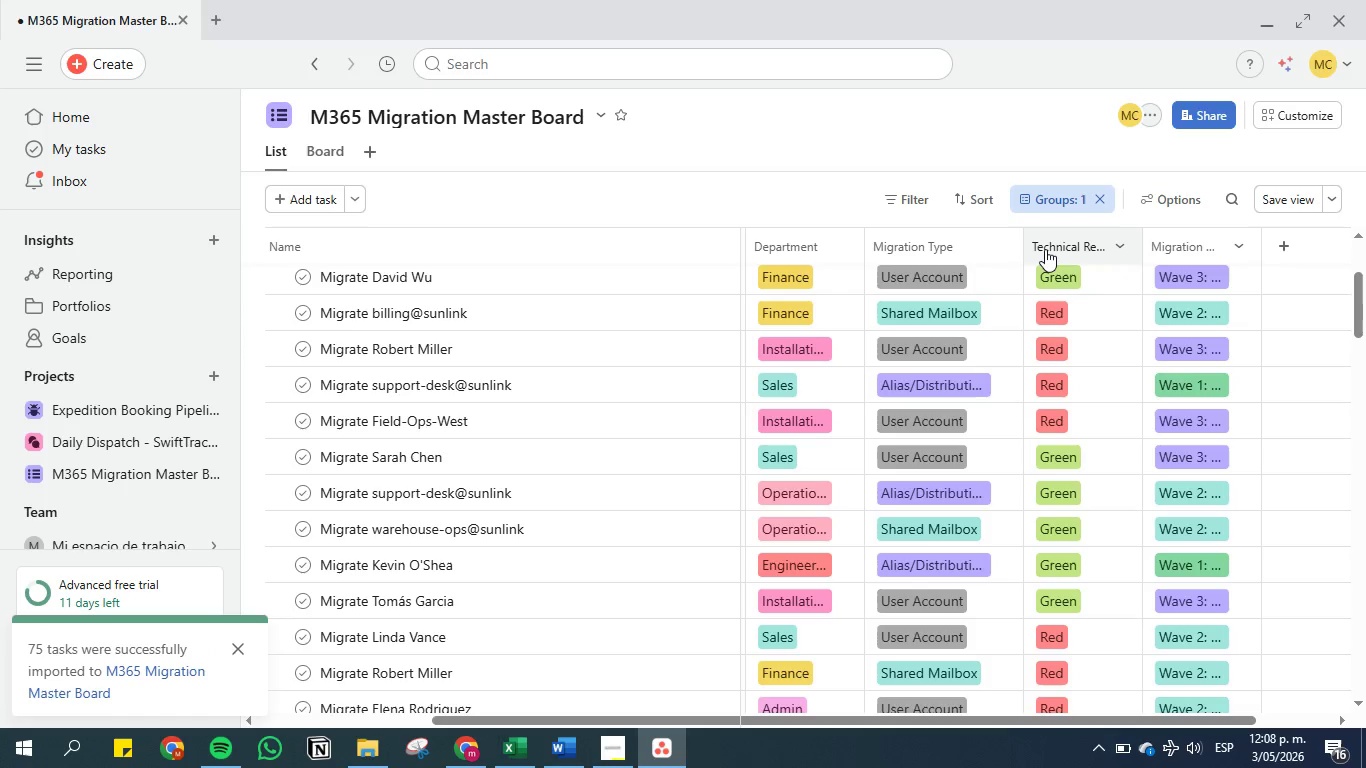 
left_click_drag(start_coordinate=[1021, 244], to_coordinate=[1068, 243])
 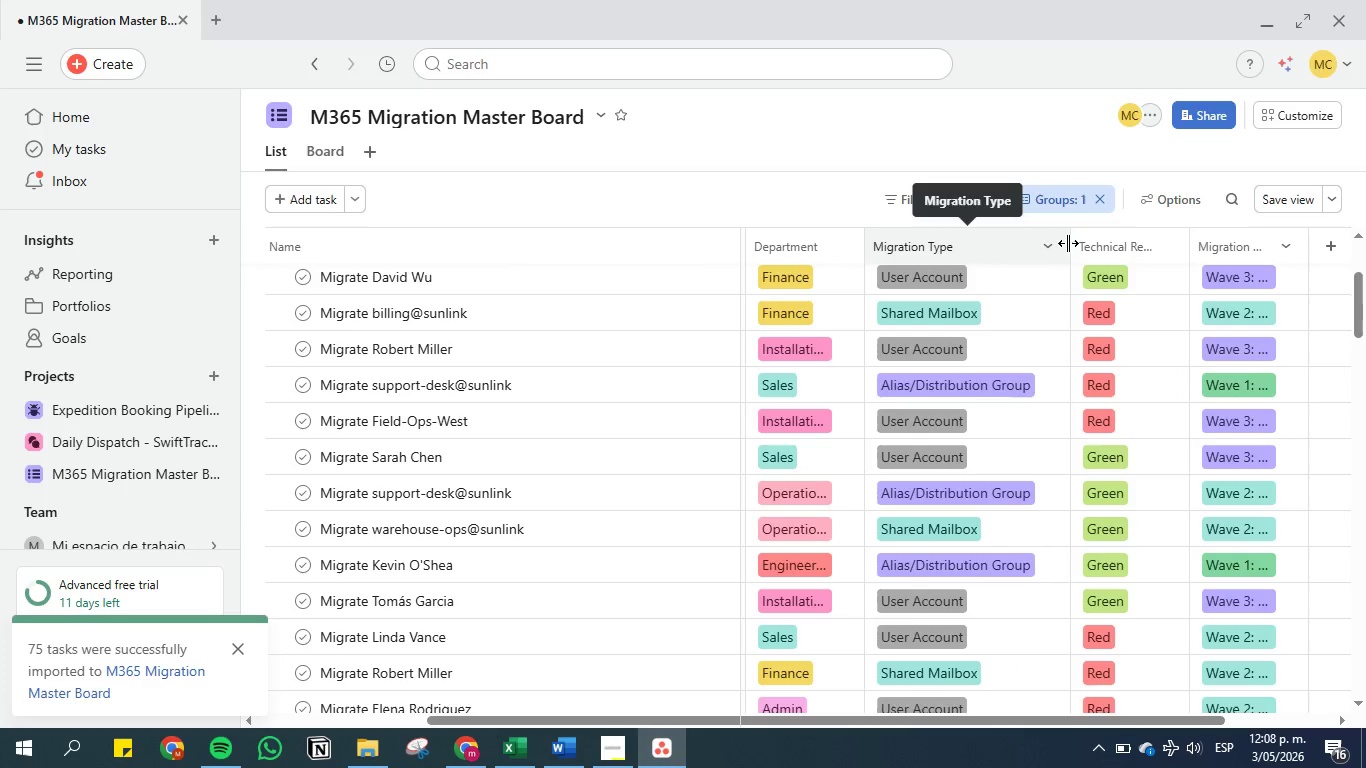 
left_click_drag(start_coordinate=[1068, 243], to_coordinate=[1050, 243])
 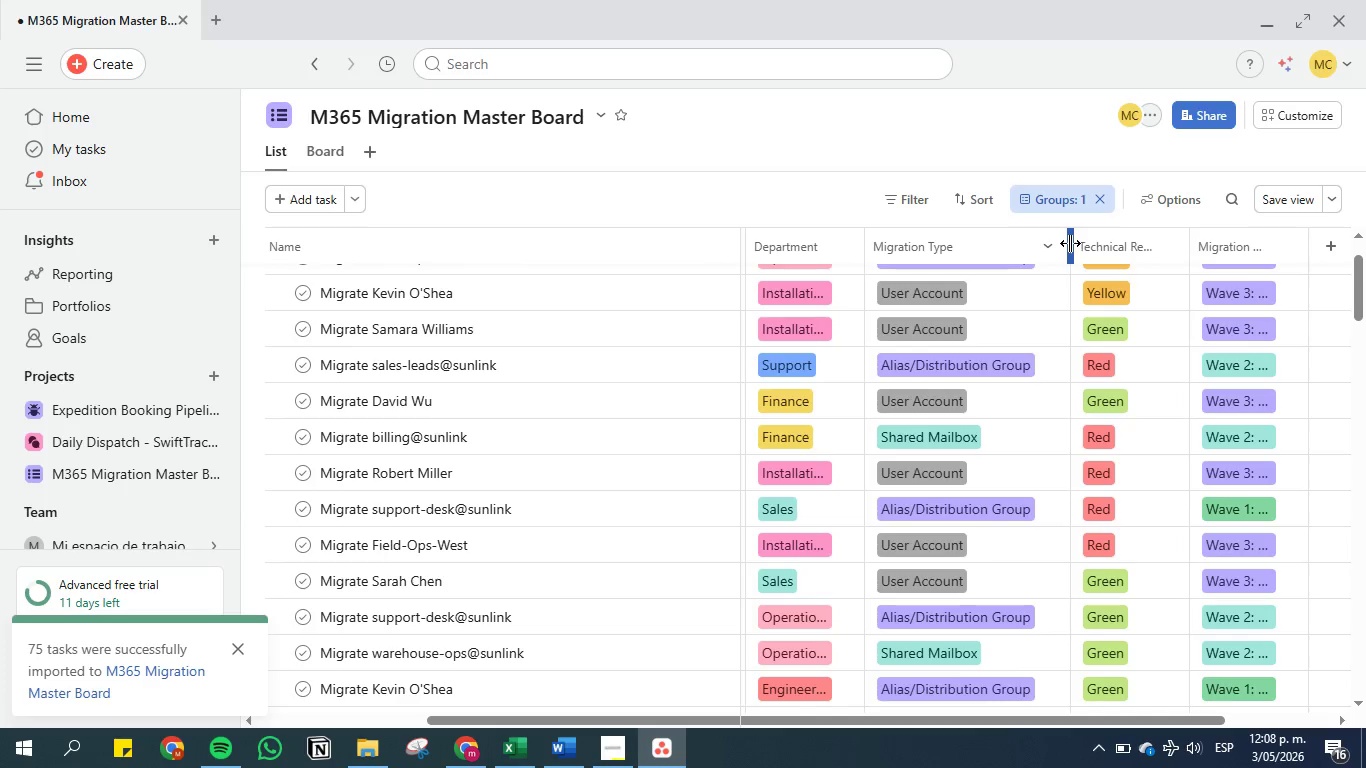 
left_click_drag(start_coordinate=[1070, 243], to_coordinate=[1058, 243])
 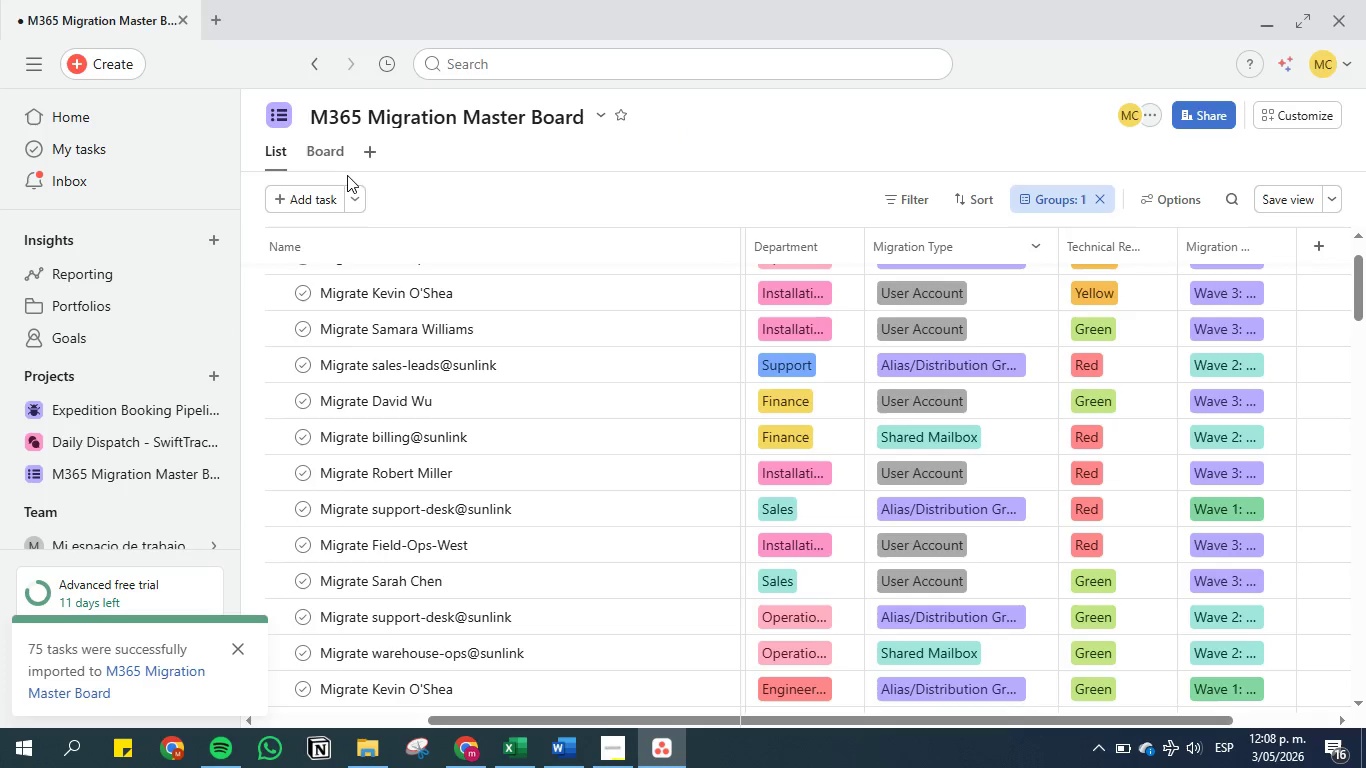 
left_click([325, 151])
 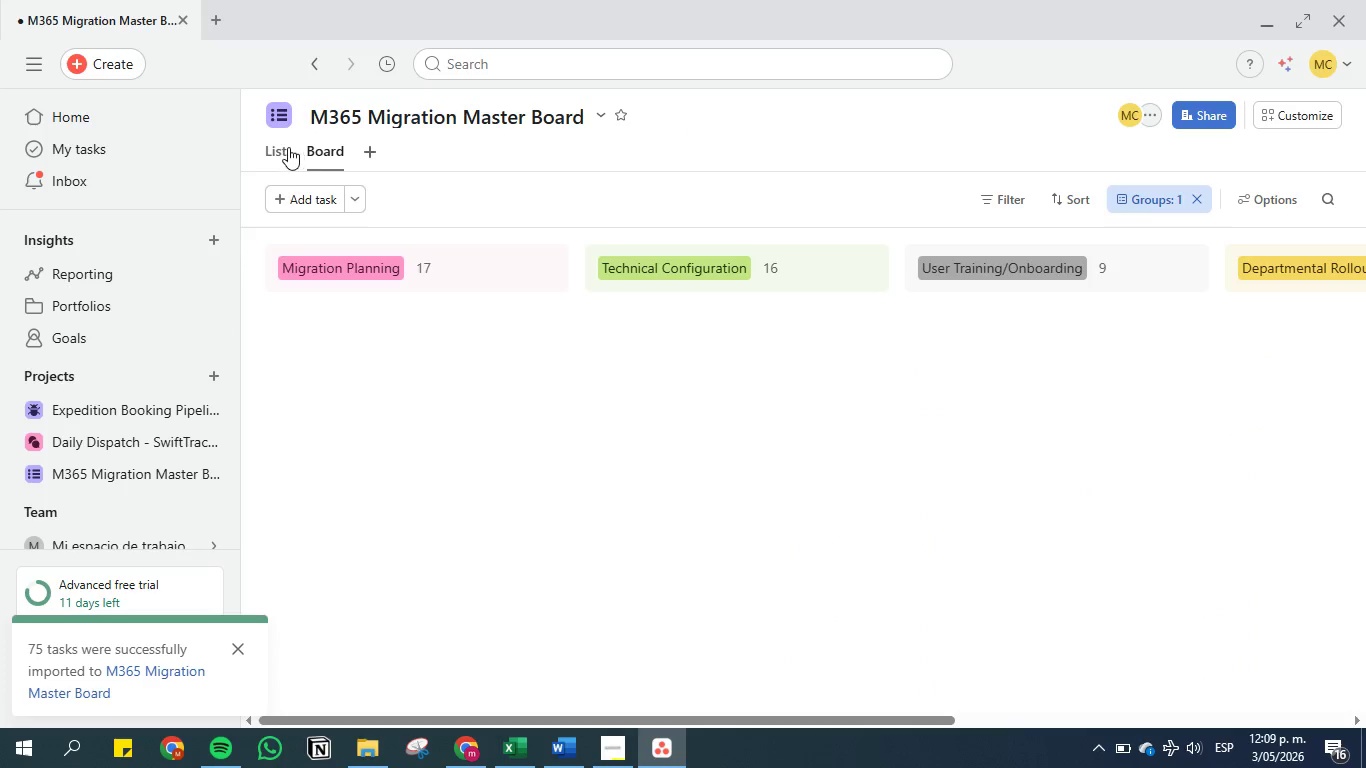 
left_click([275, 146])
 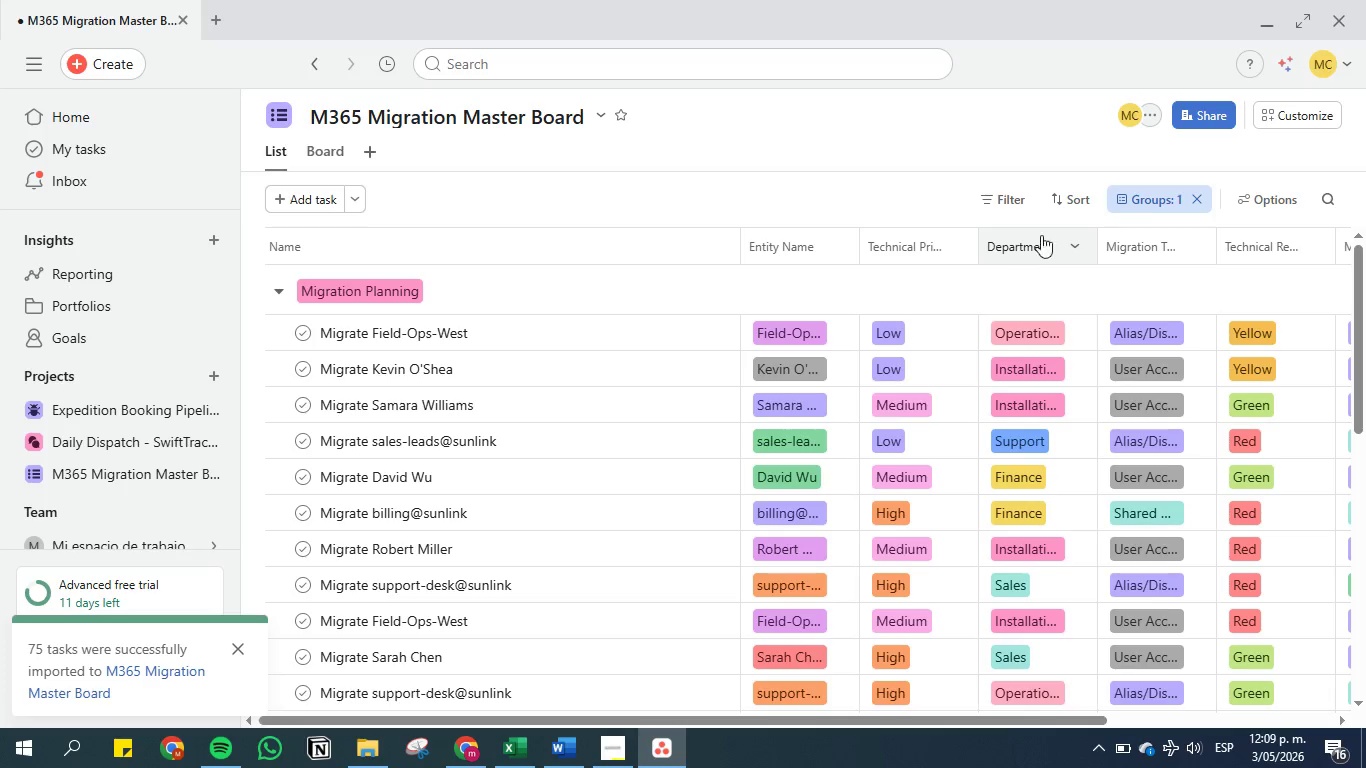 
wait(5.81)
 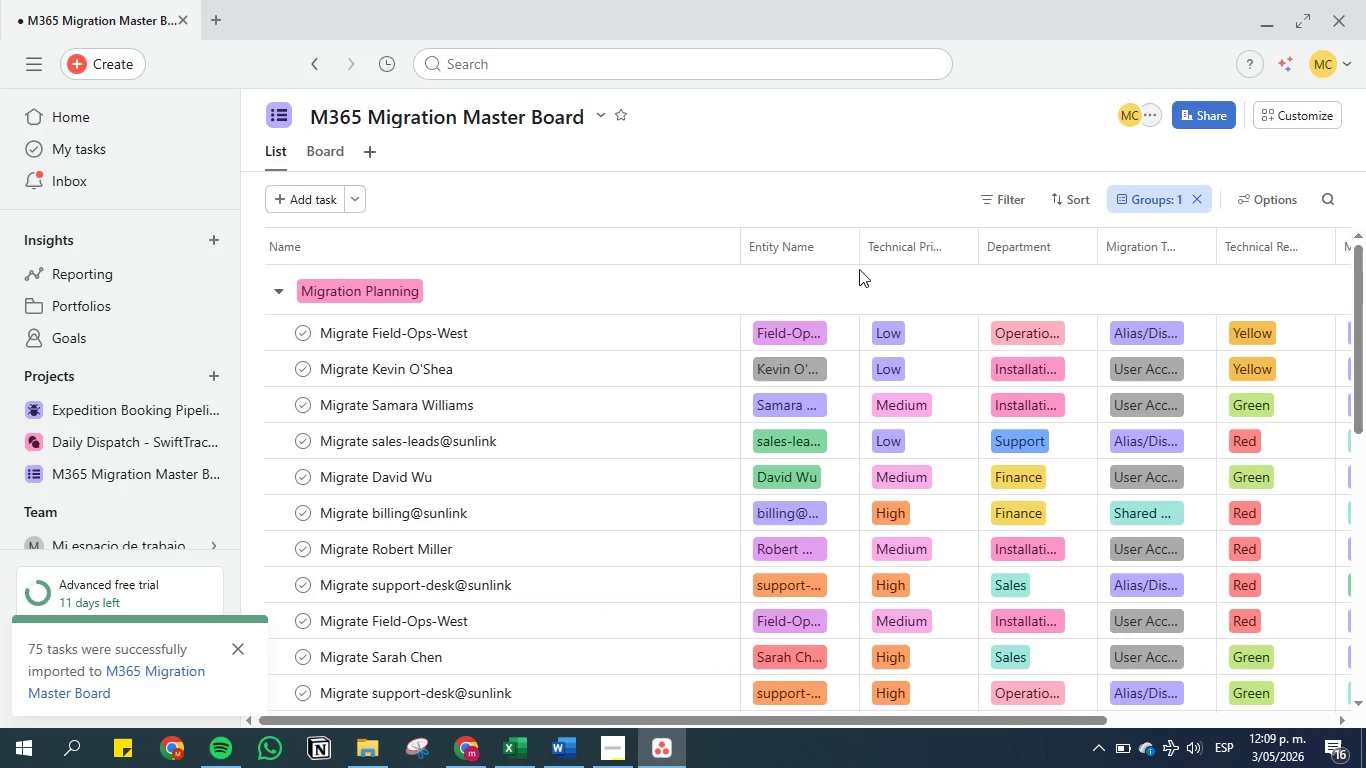 
left_click_drag(start_coordinate=[984, 720], to_coordinate=[769, 672])
 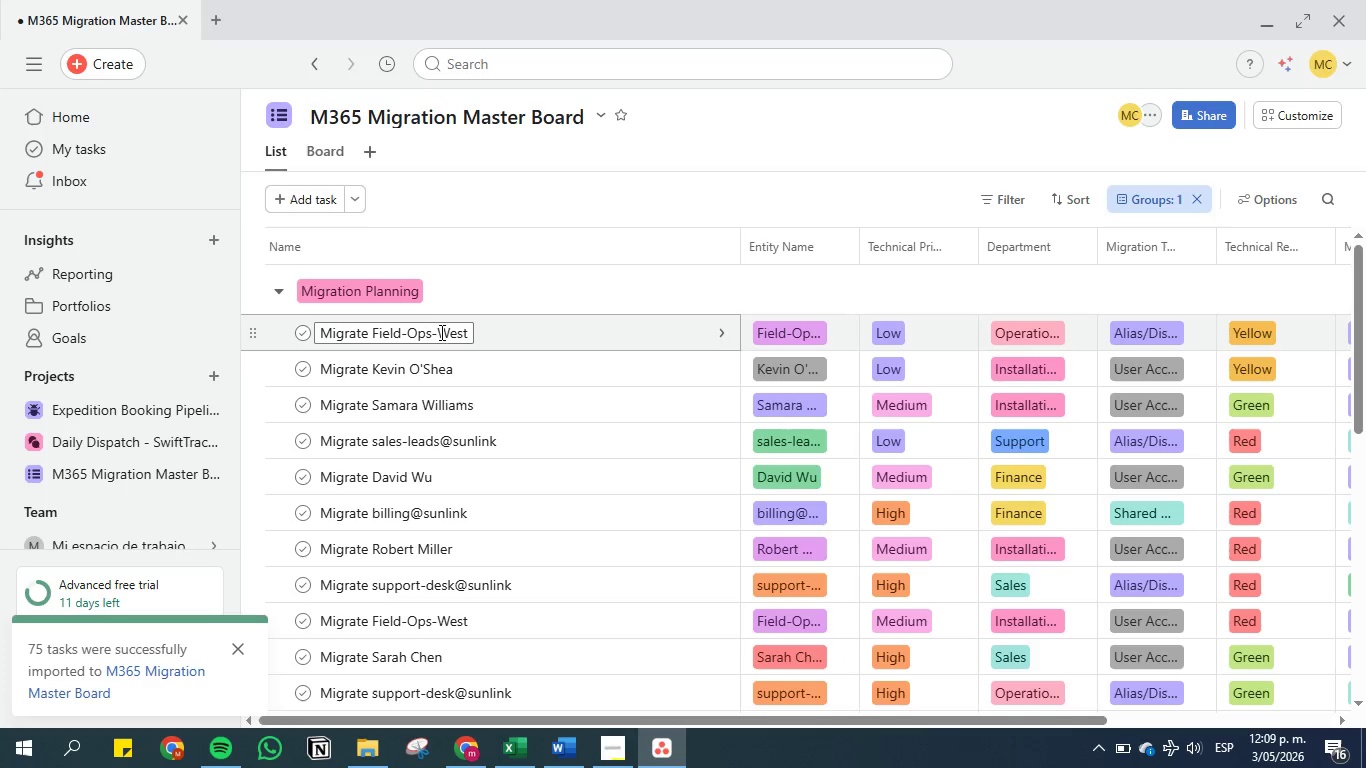 
wait(5.03)
 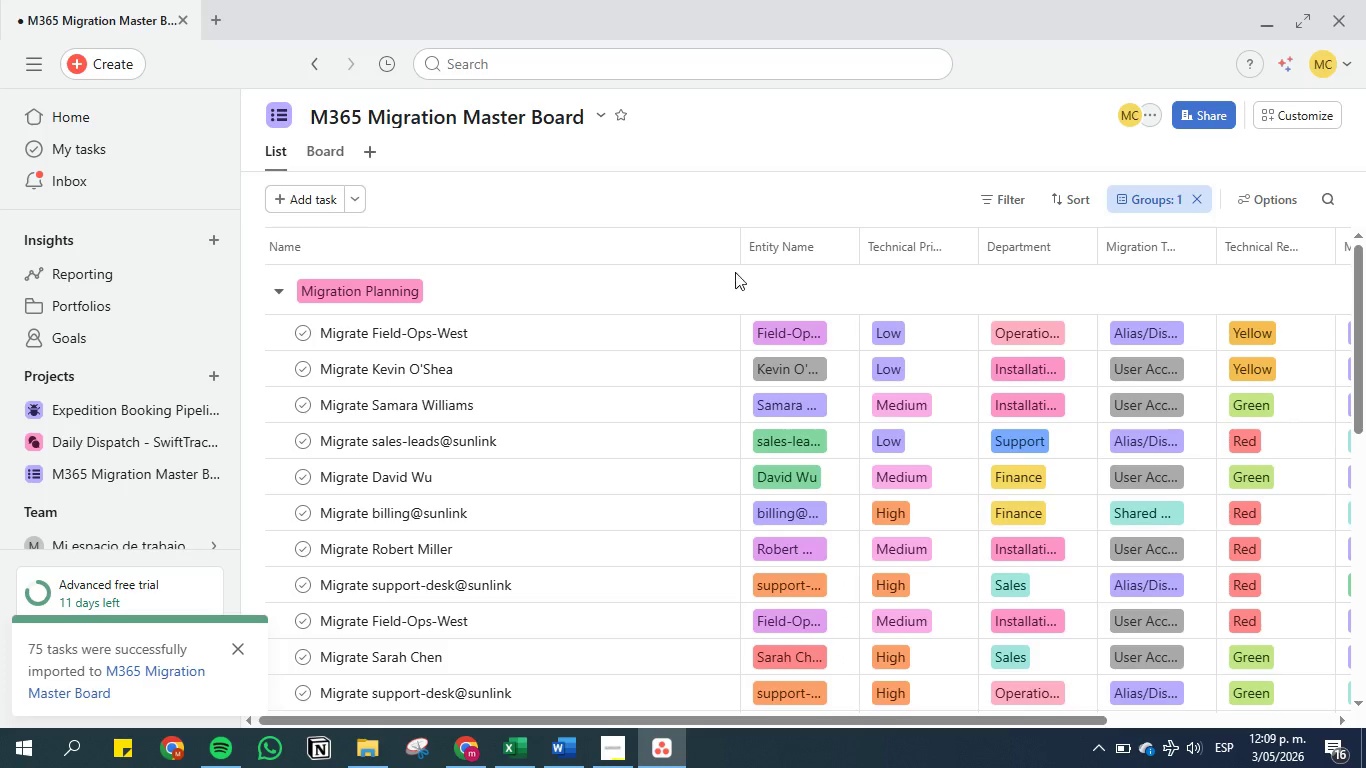 
scroll: coordinate [376, 230], scroll_direction: up, amount: 4.0
 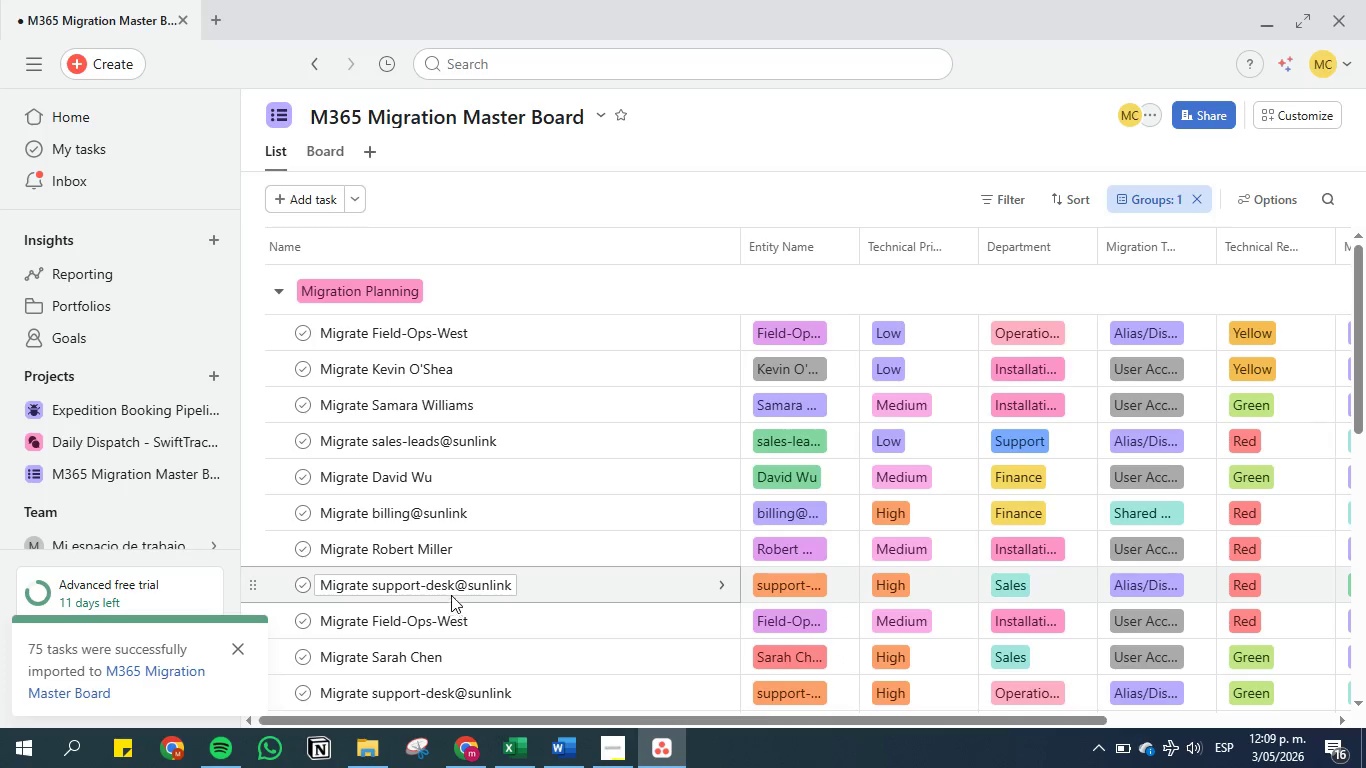 
left_click([564, 735])
 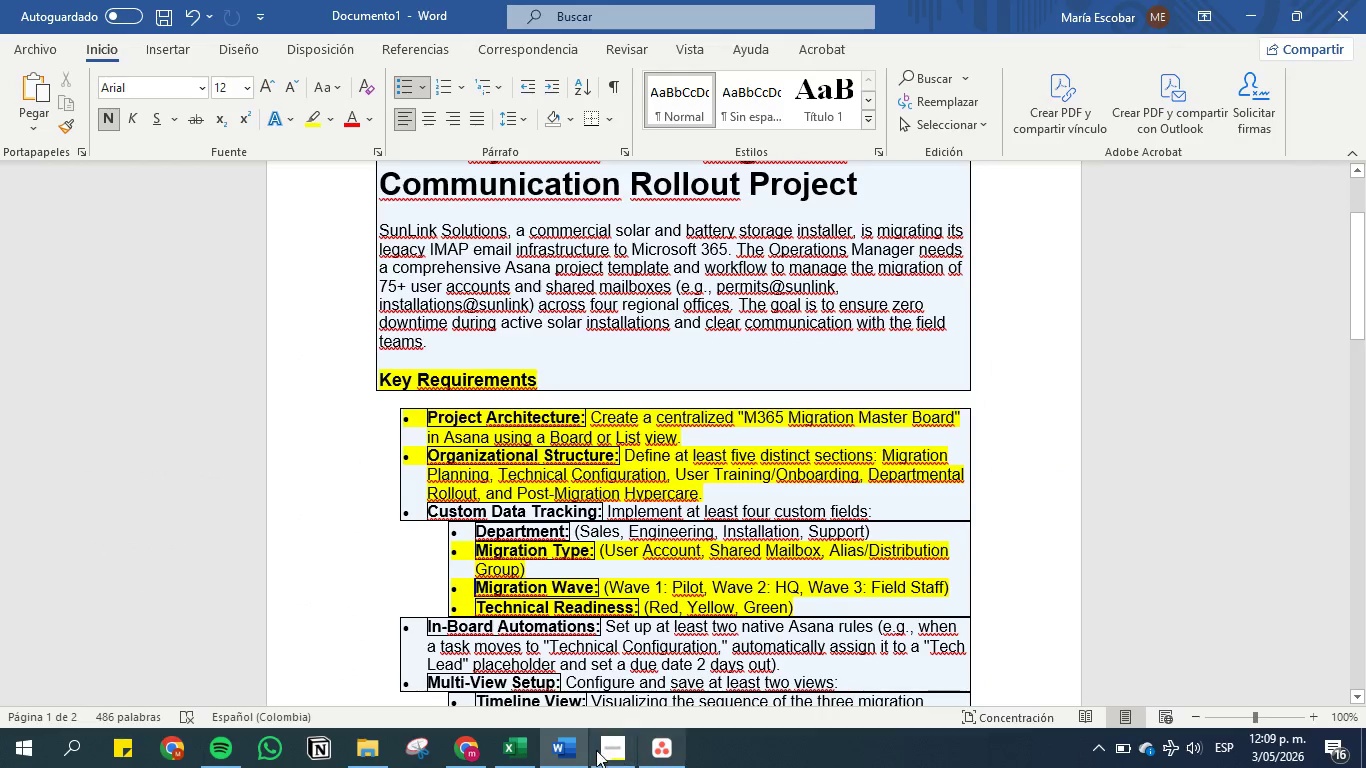 
left_click([611, 752])